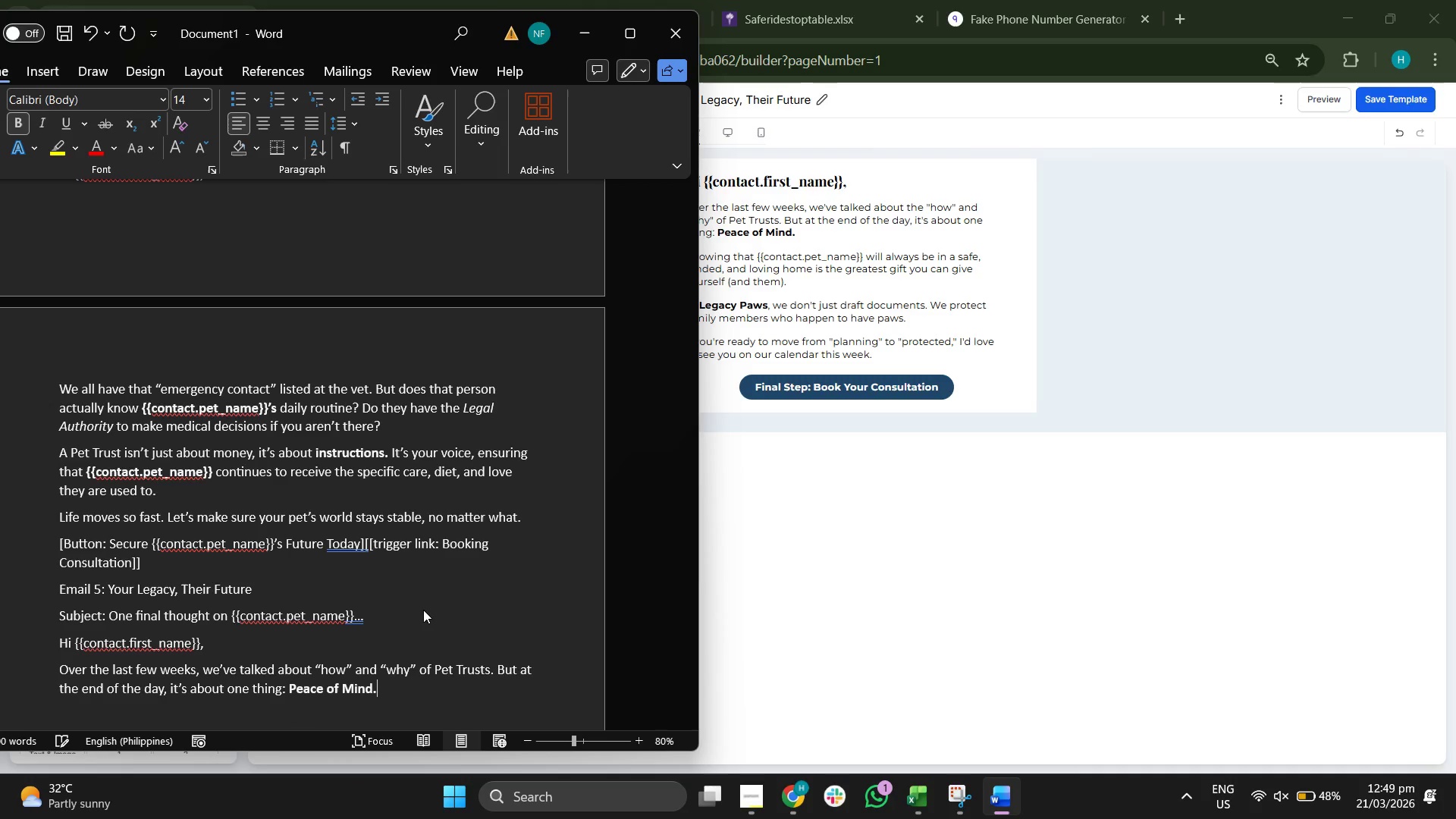 
key(Enter)
 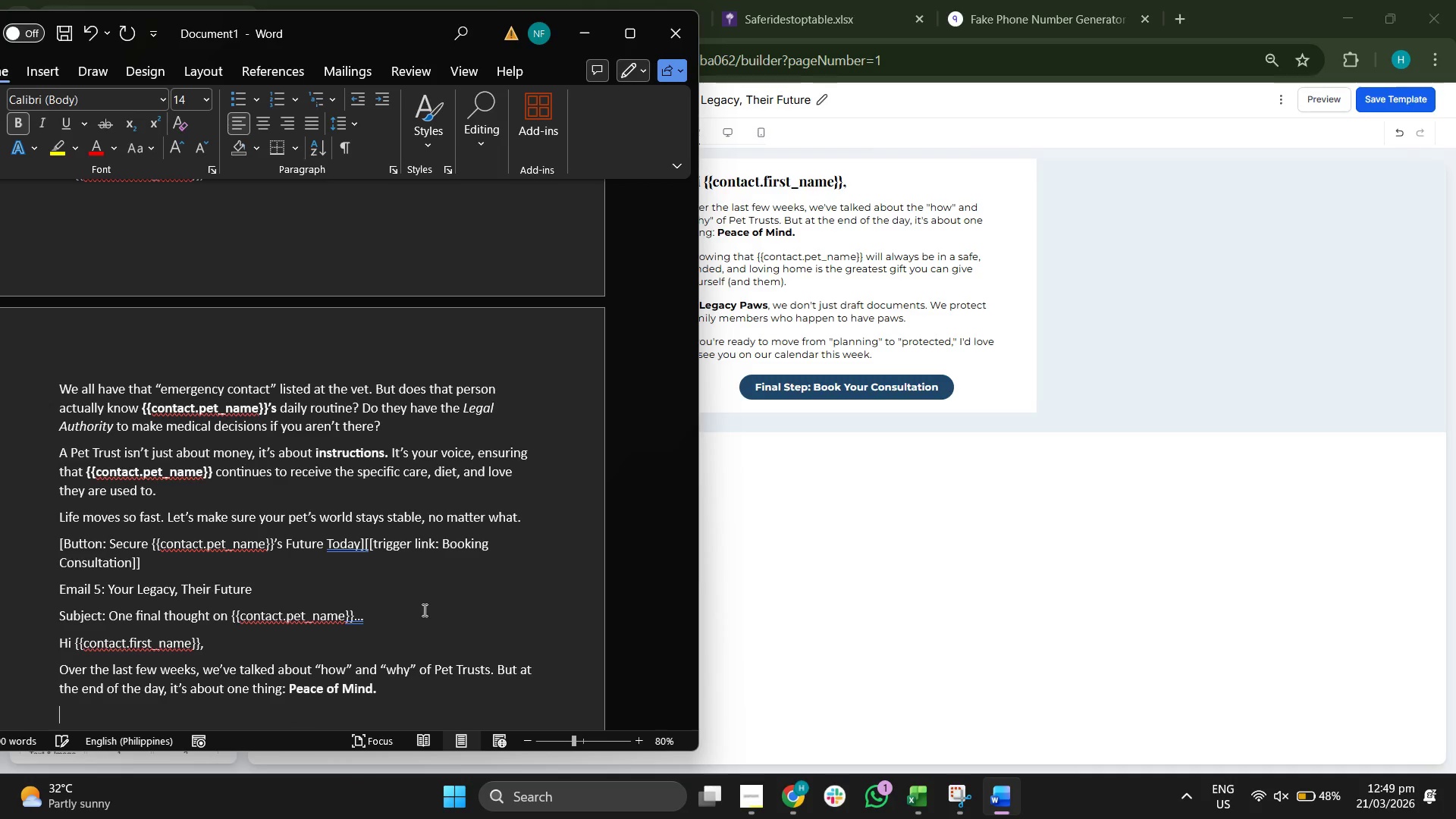 
key(Control+B)
 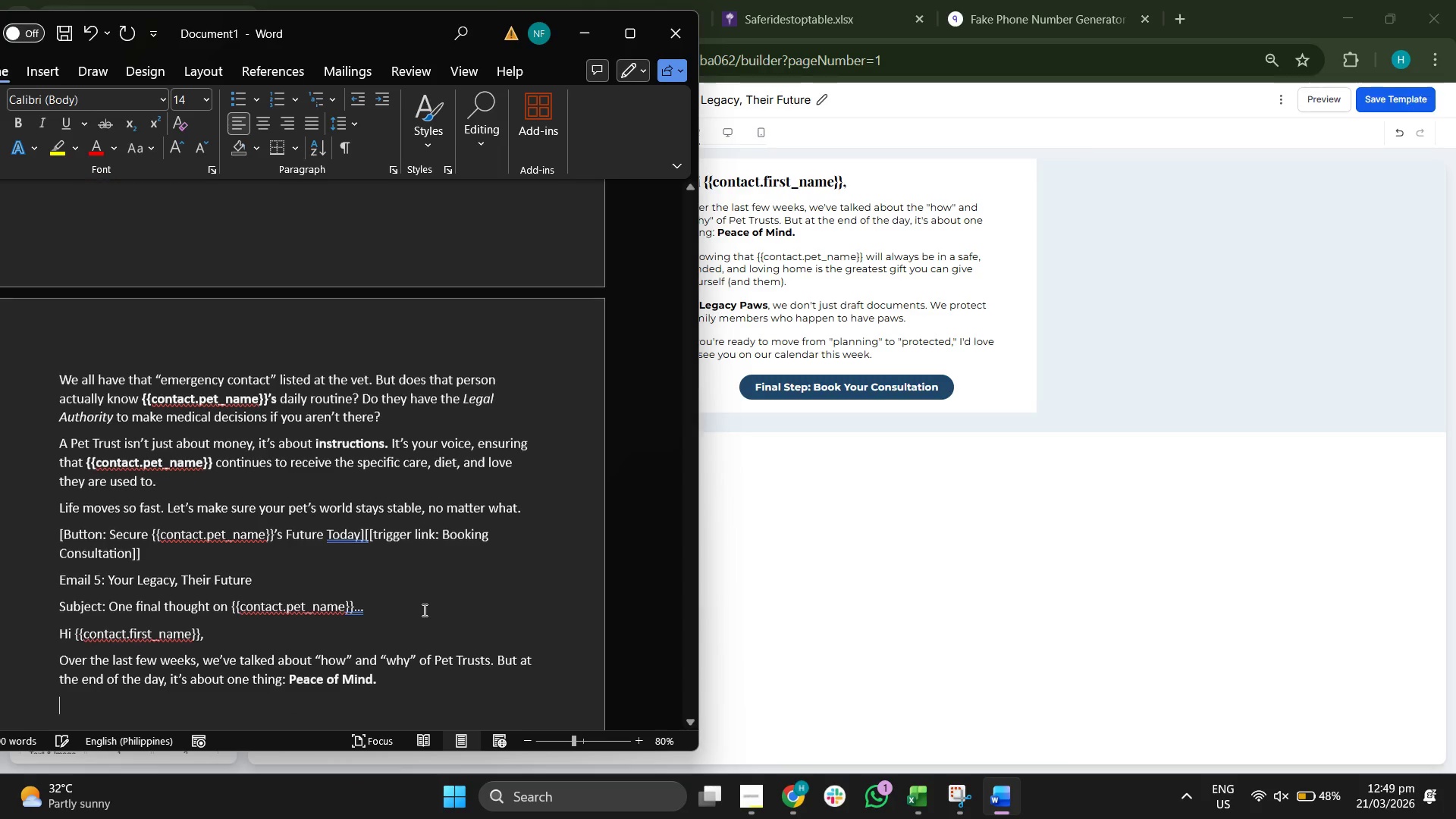 
scroll: coordinate [423, 610], scroll_direction: down, amount: 6.0
 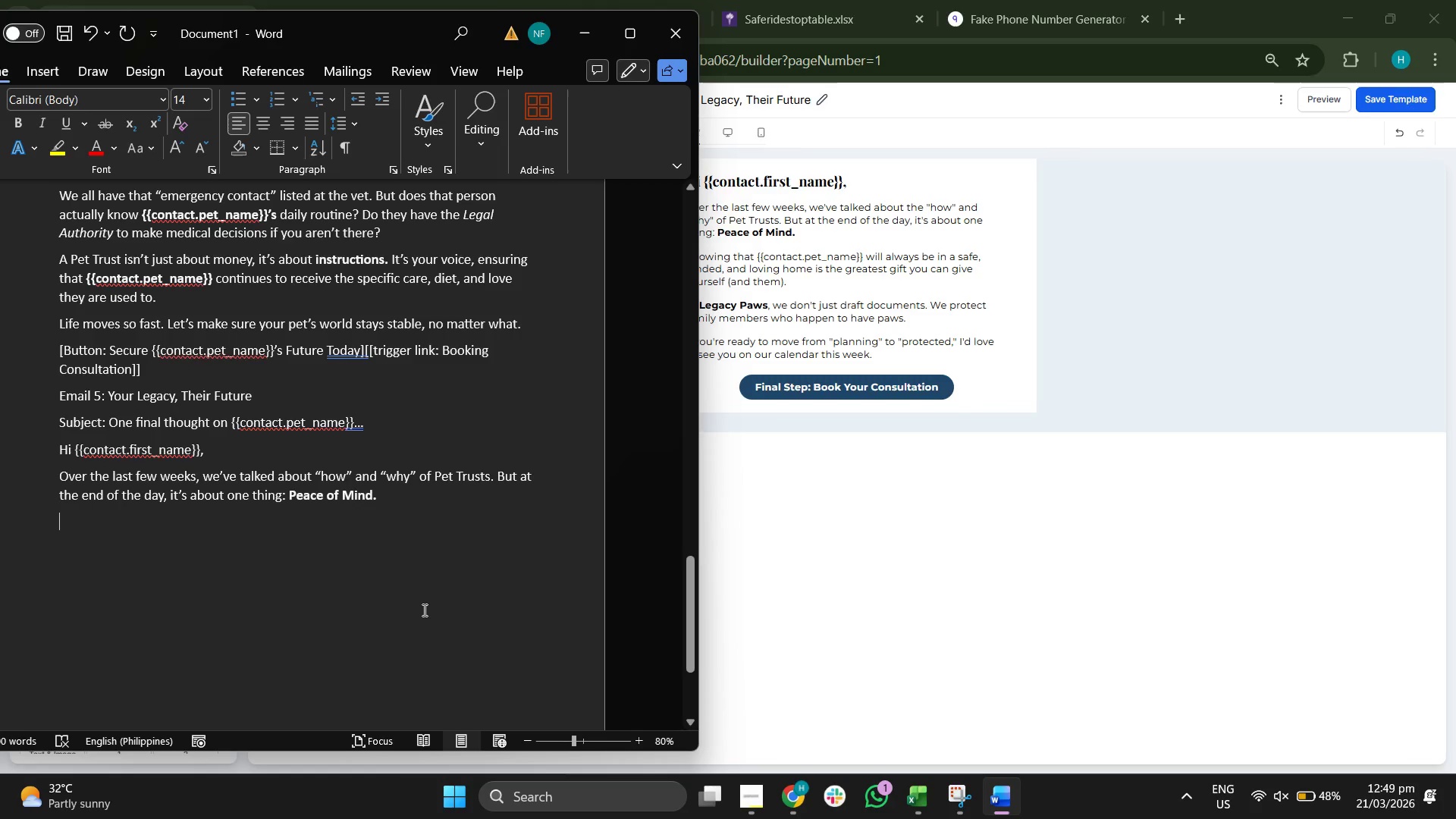 
type(Knowing that {)
key(Backspace)
 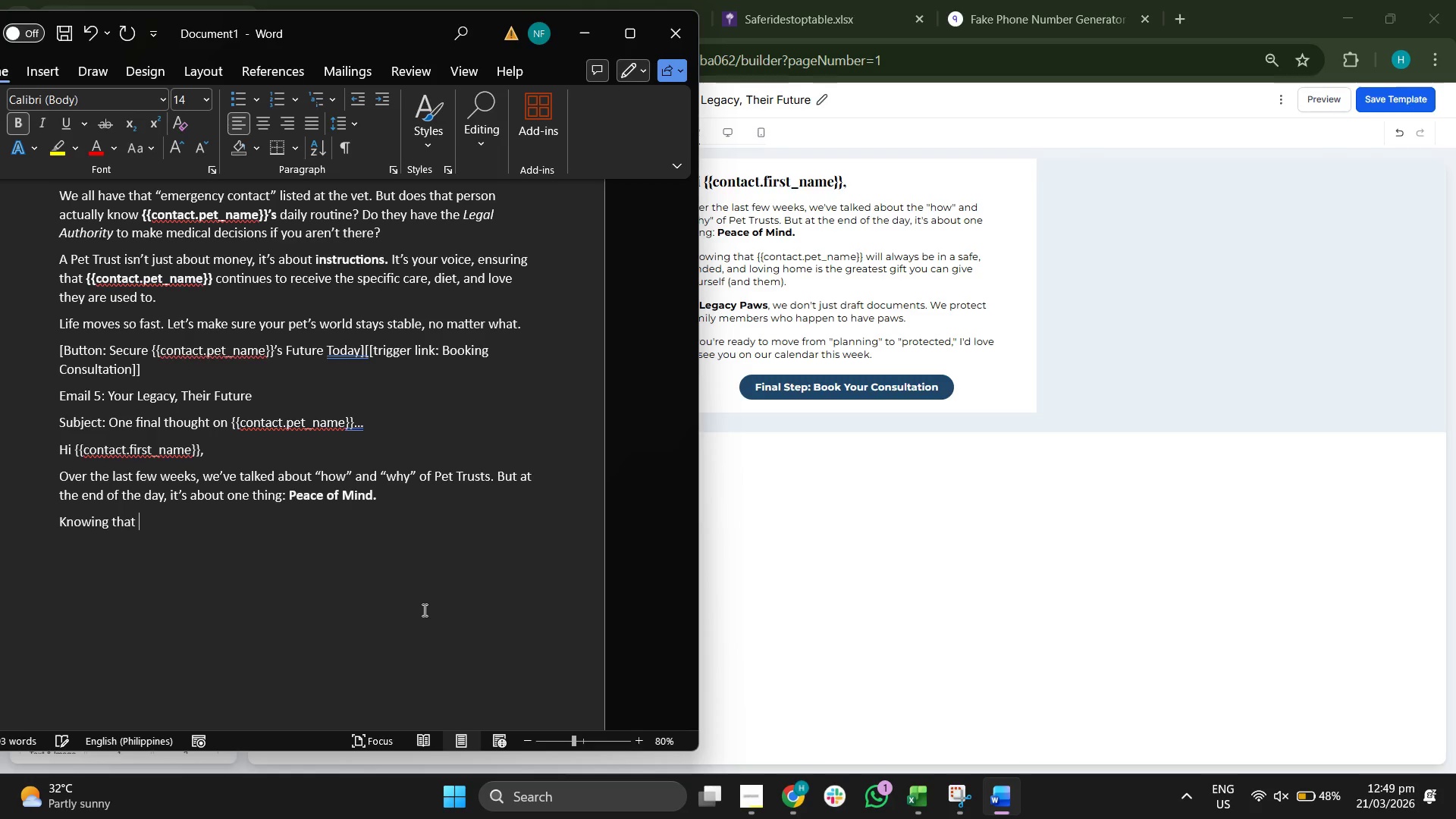 
 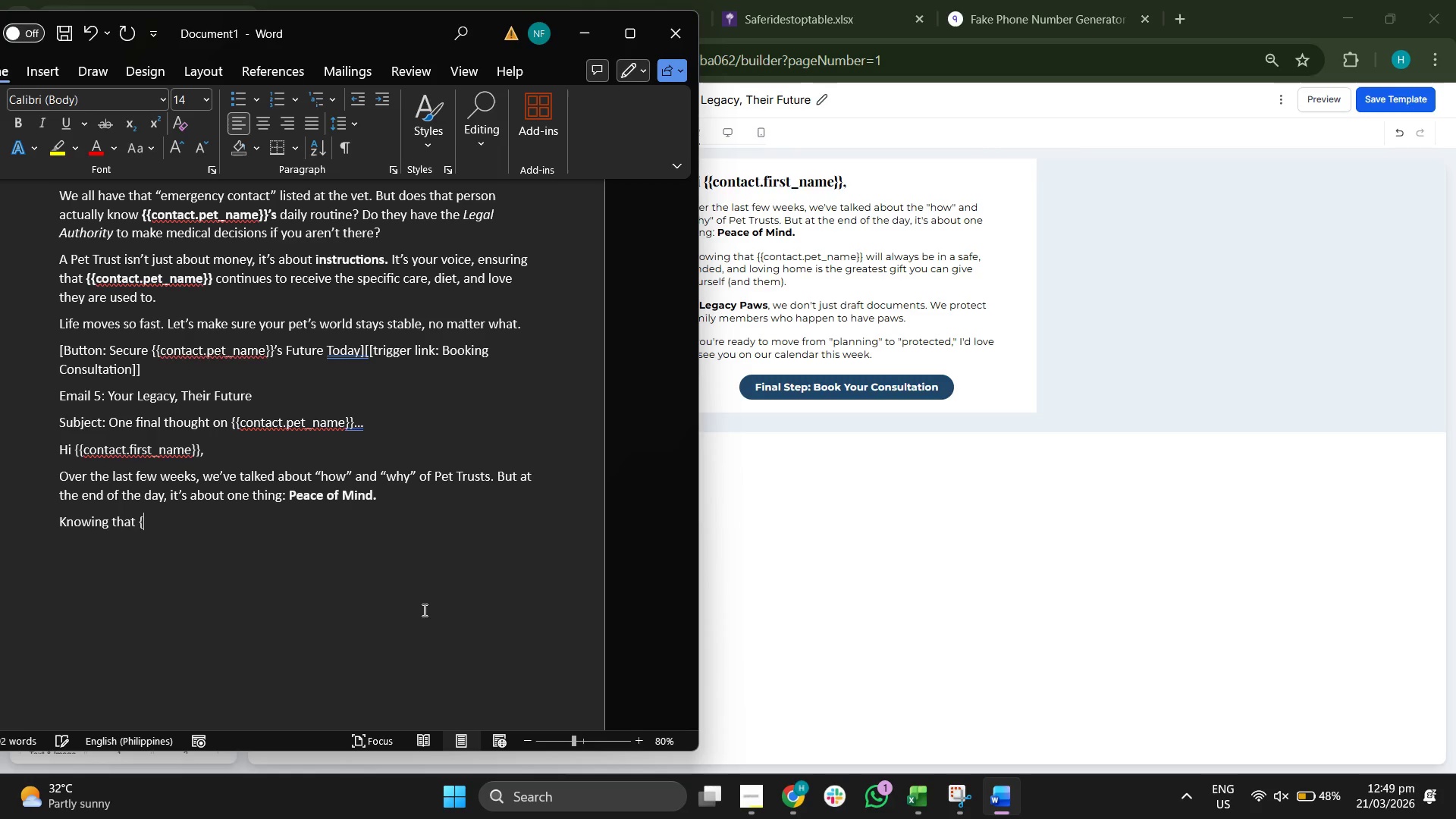 
hold_key(key=ControlLeft, duration=0.56)
 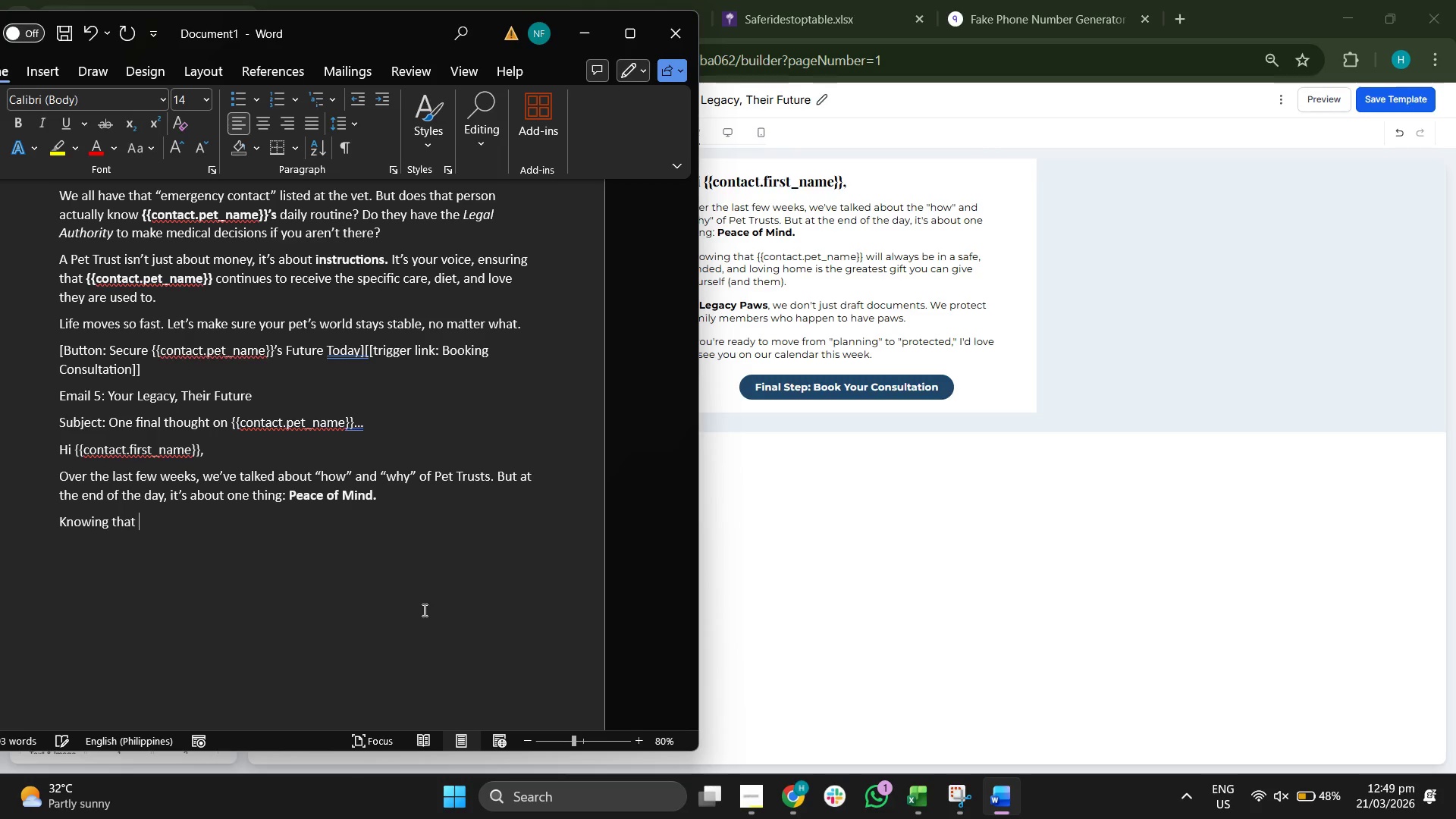 
key(Control+B)
 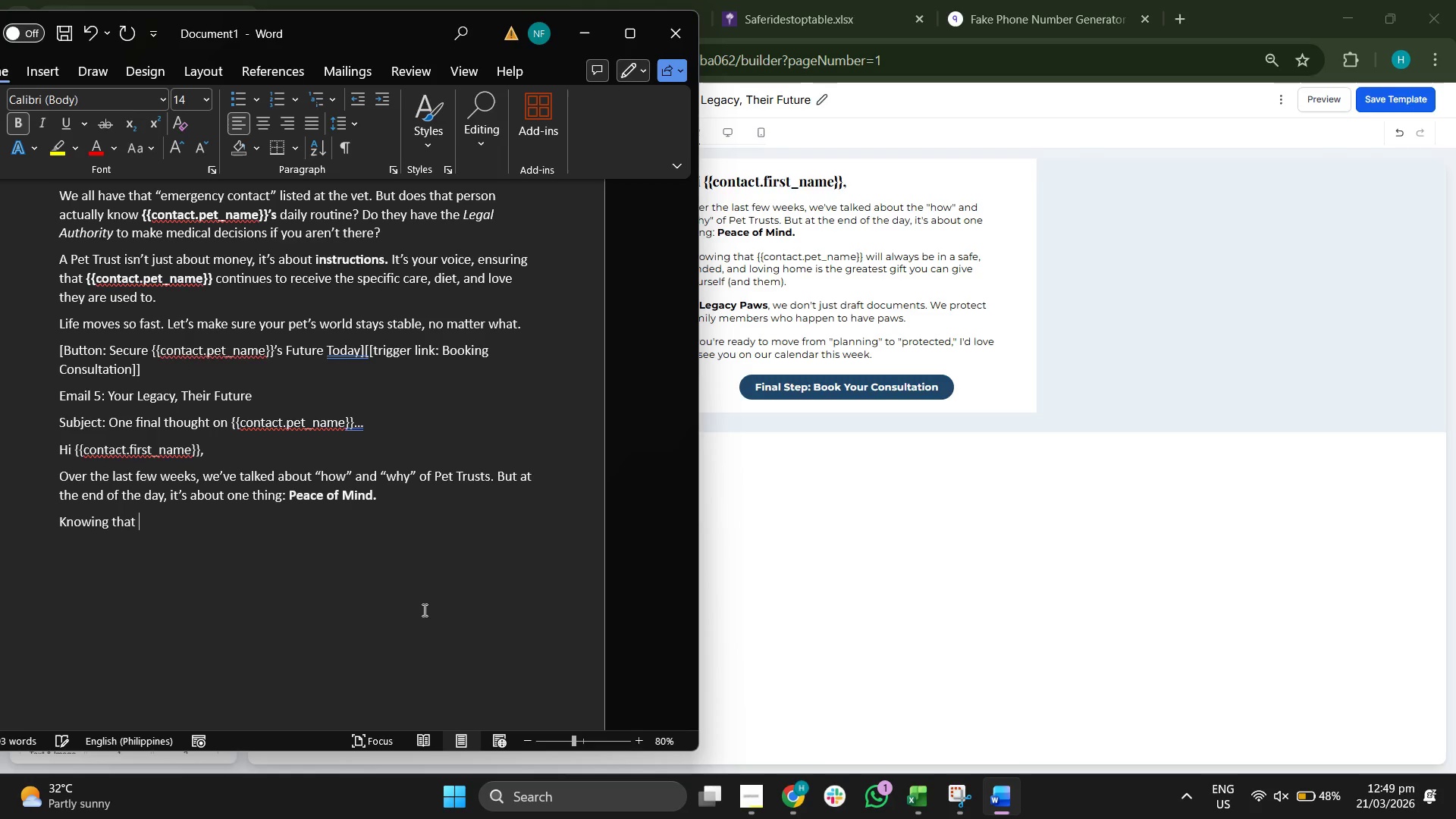 
type({{contact.pet_name}})
 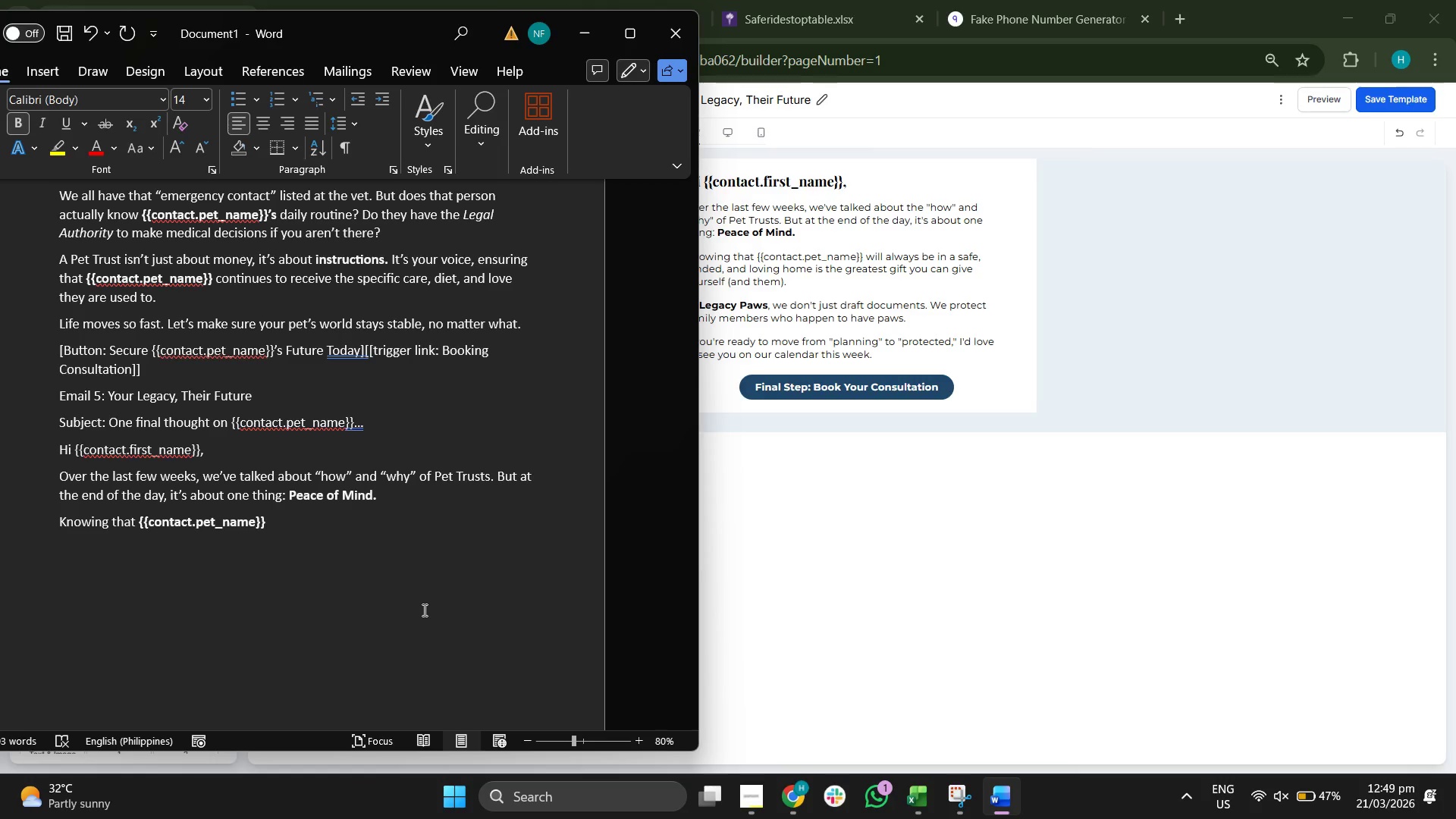 
key(Control+B)
 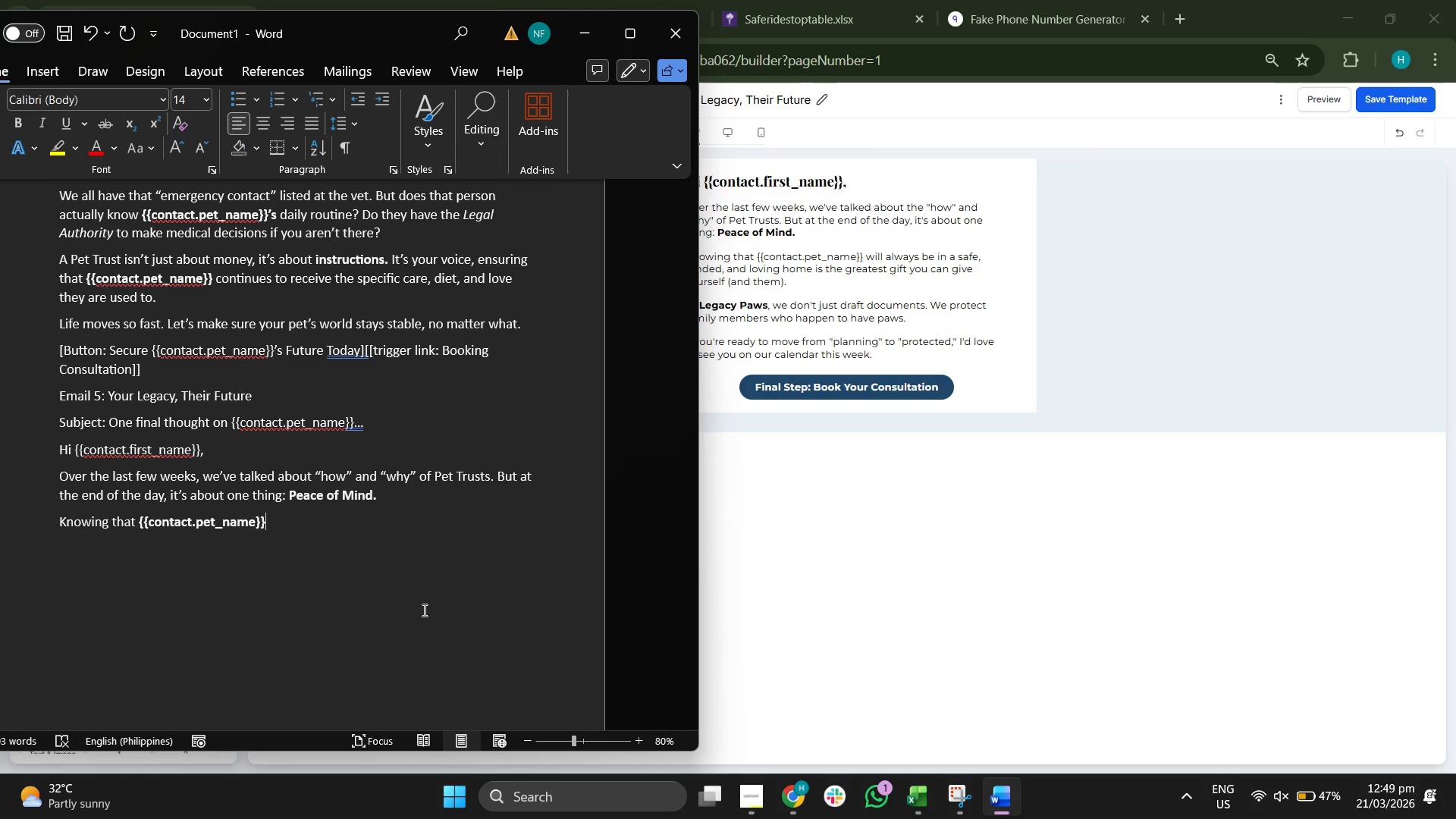 
type( will always be in a safe, funded, and loving home is the greatet)
key(Backspace)
type(t)
key(Backspace)
type(st fi)
key(Backspace)
key(Backspace)
type(gif )
key(Backspace)
type(t you can give yourslef)
key(Backspace)
key(Backspace)
key(Backspace)
type(elf (and them).)
 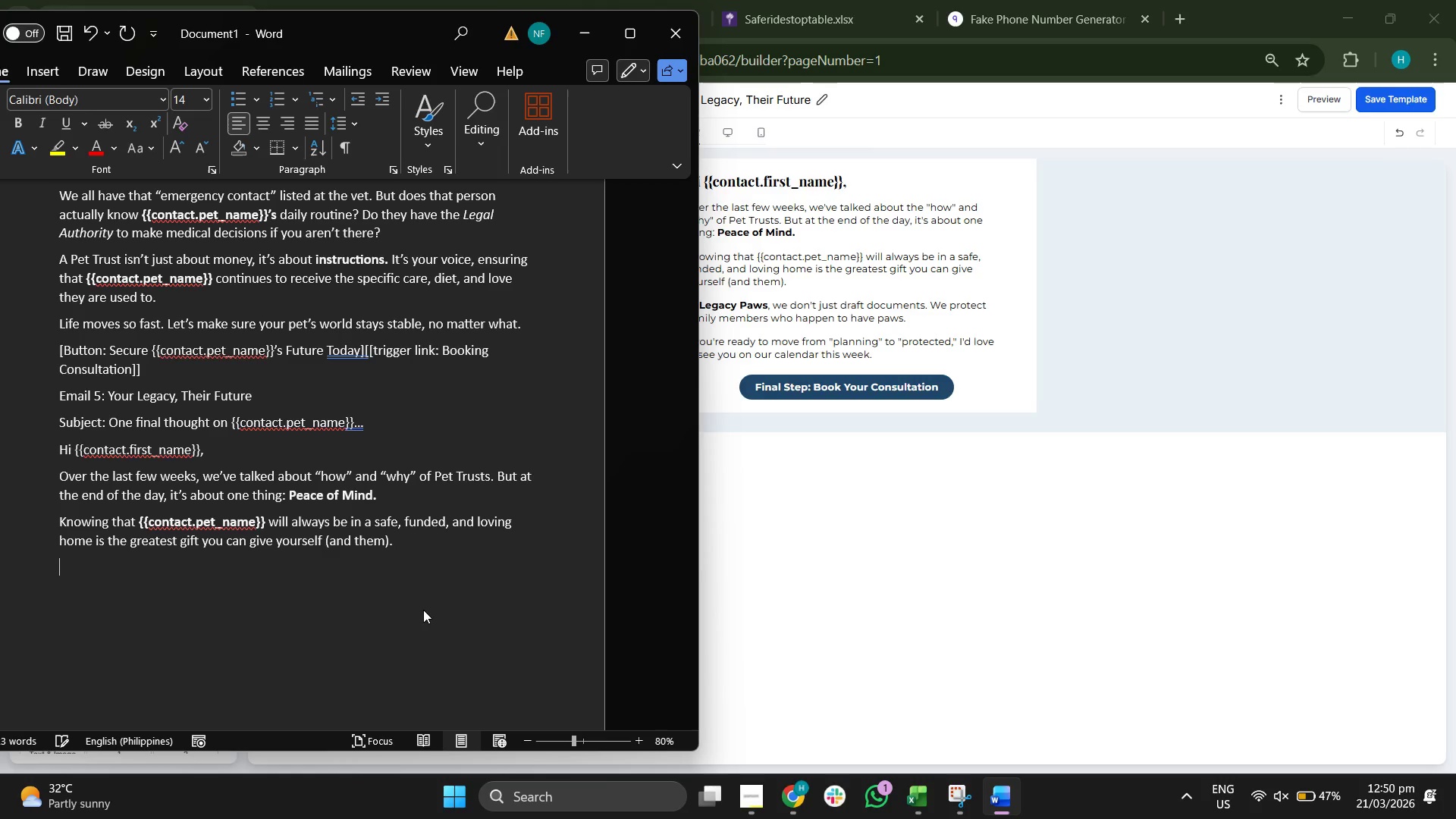 
 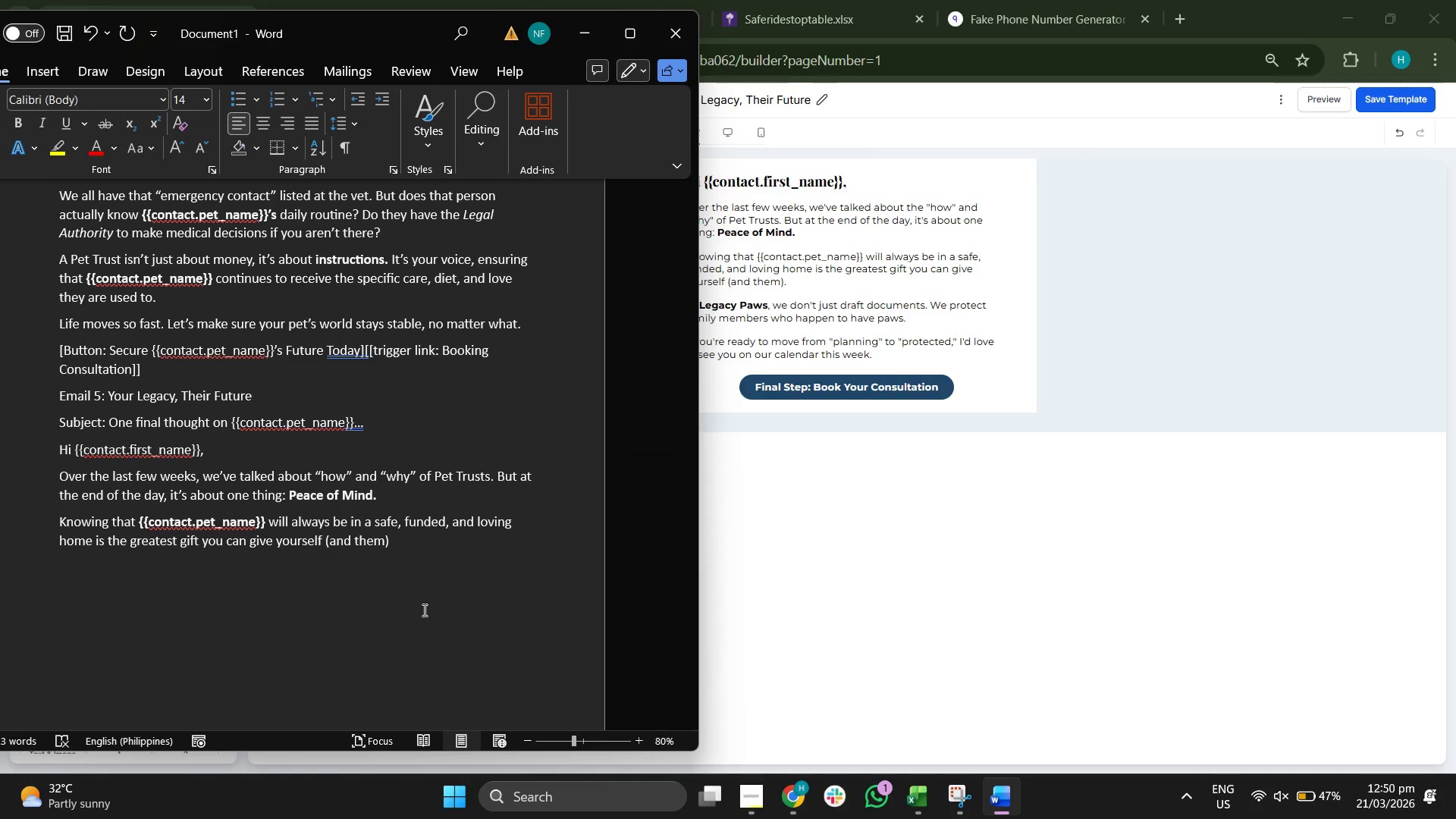 
key(Enter)
 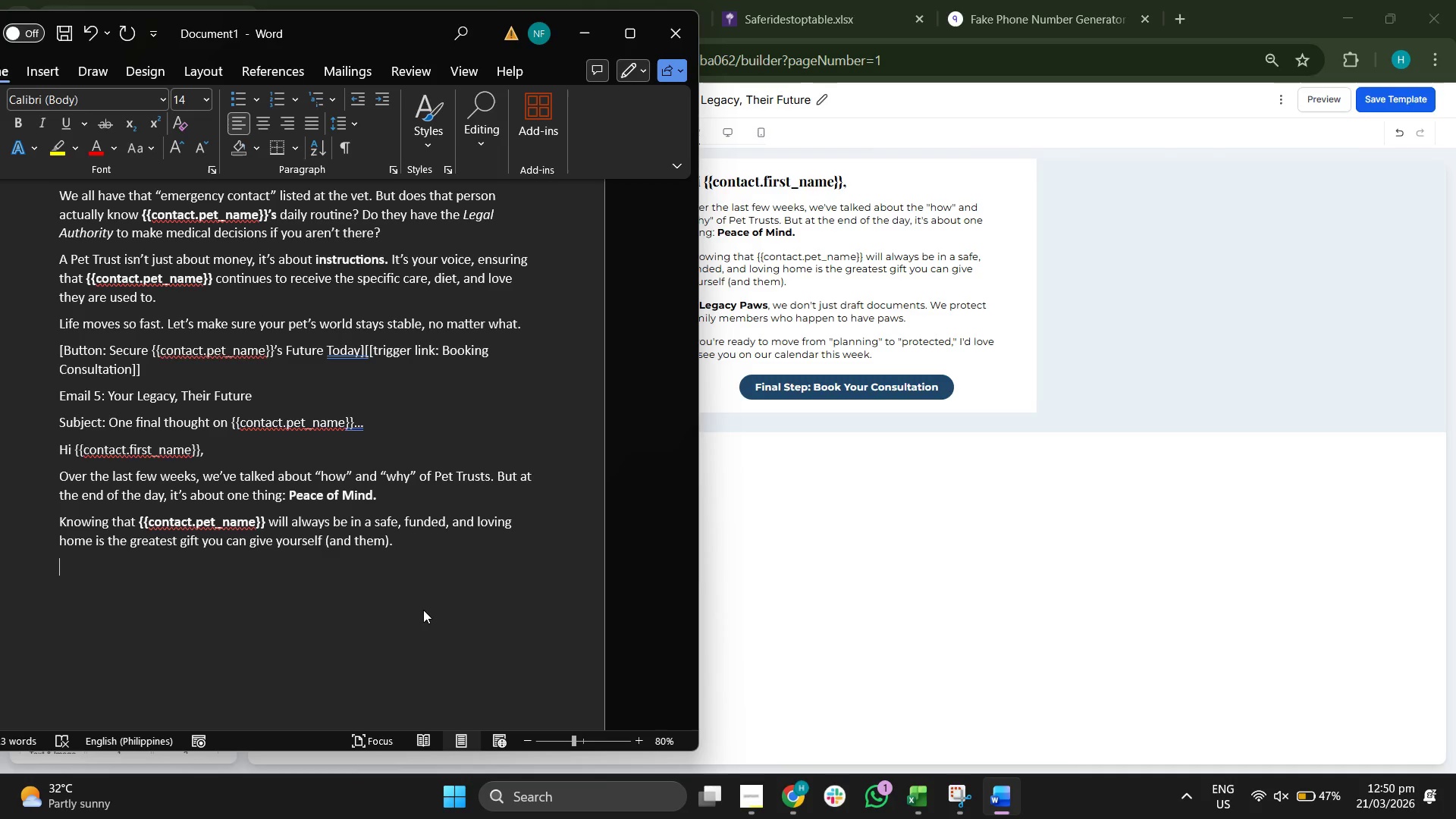 
key(CapsLock)
 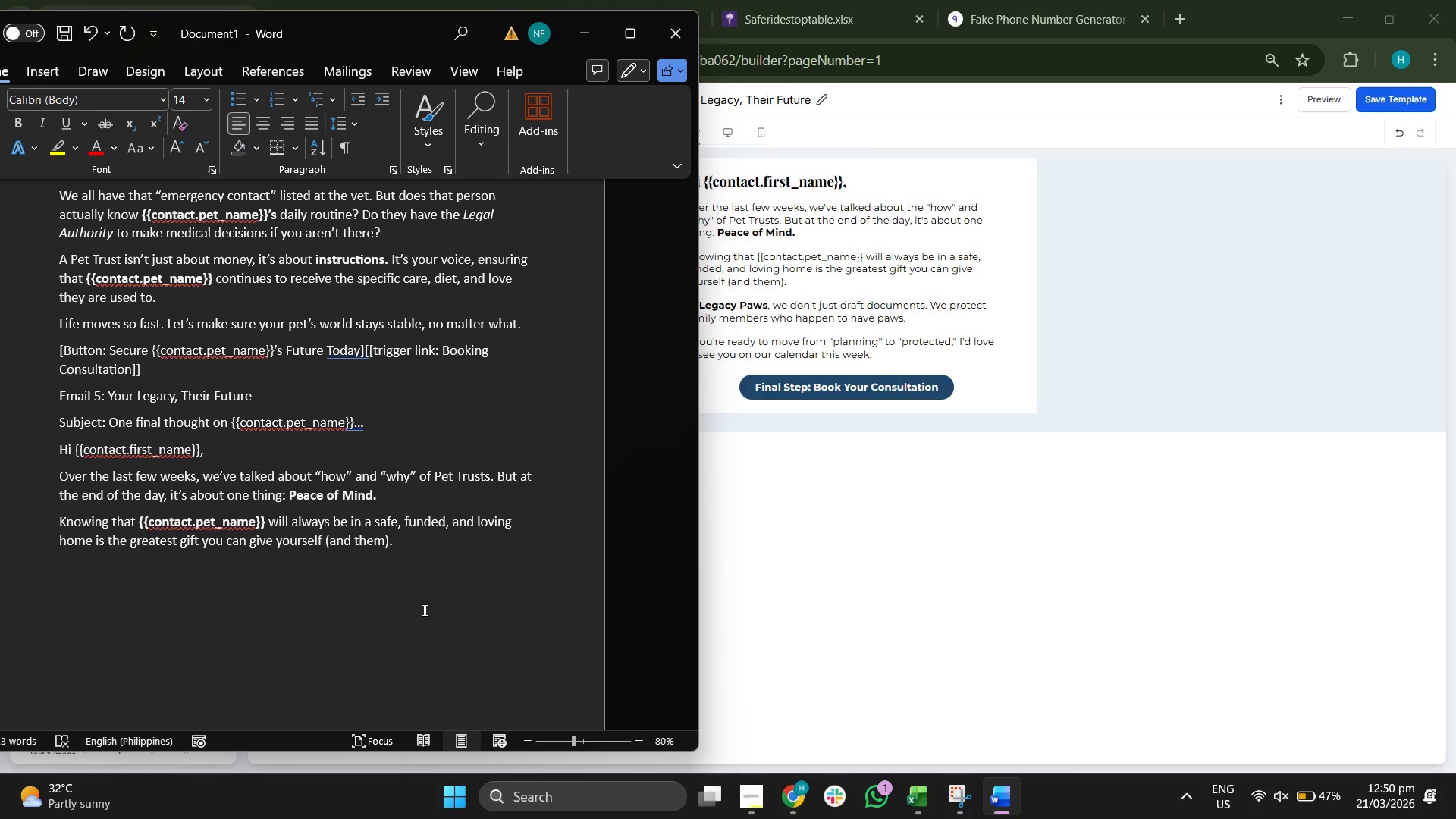 
key(A)
 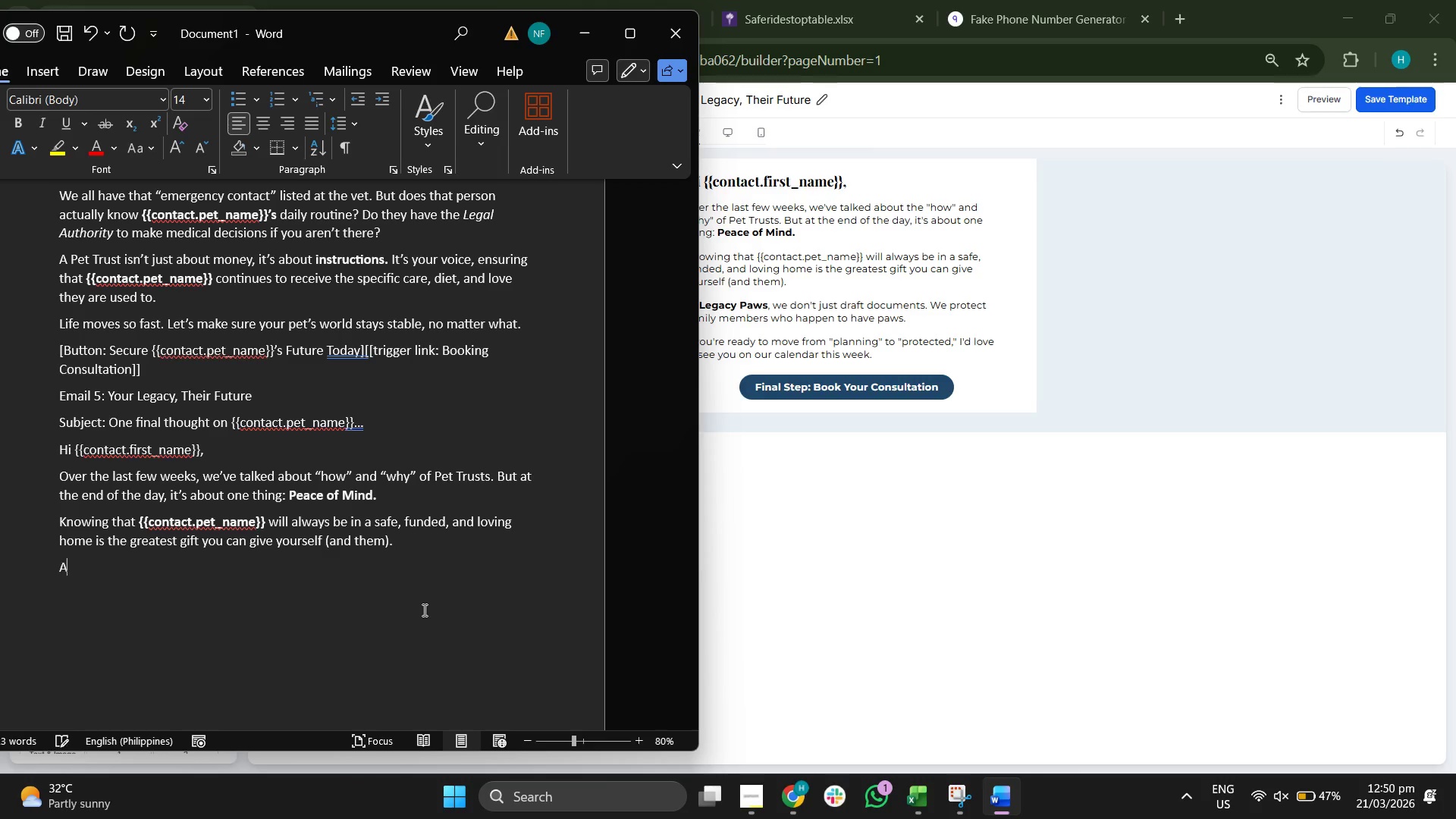 
key(CapsLock)
 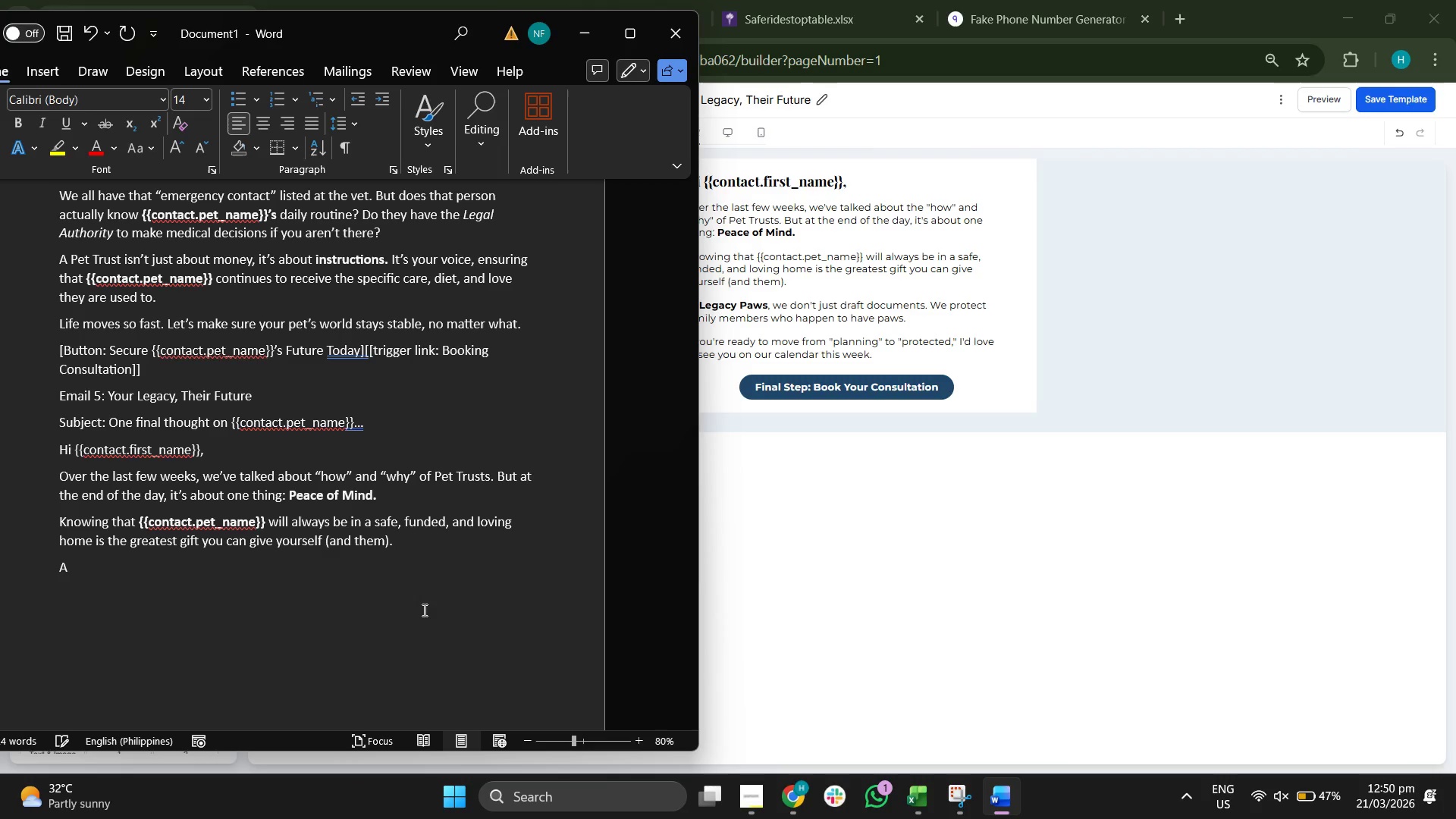 
key(Y)
 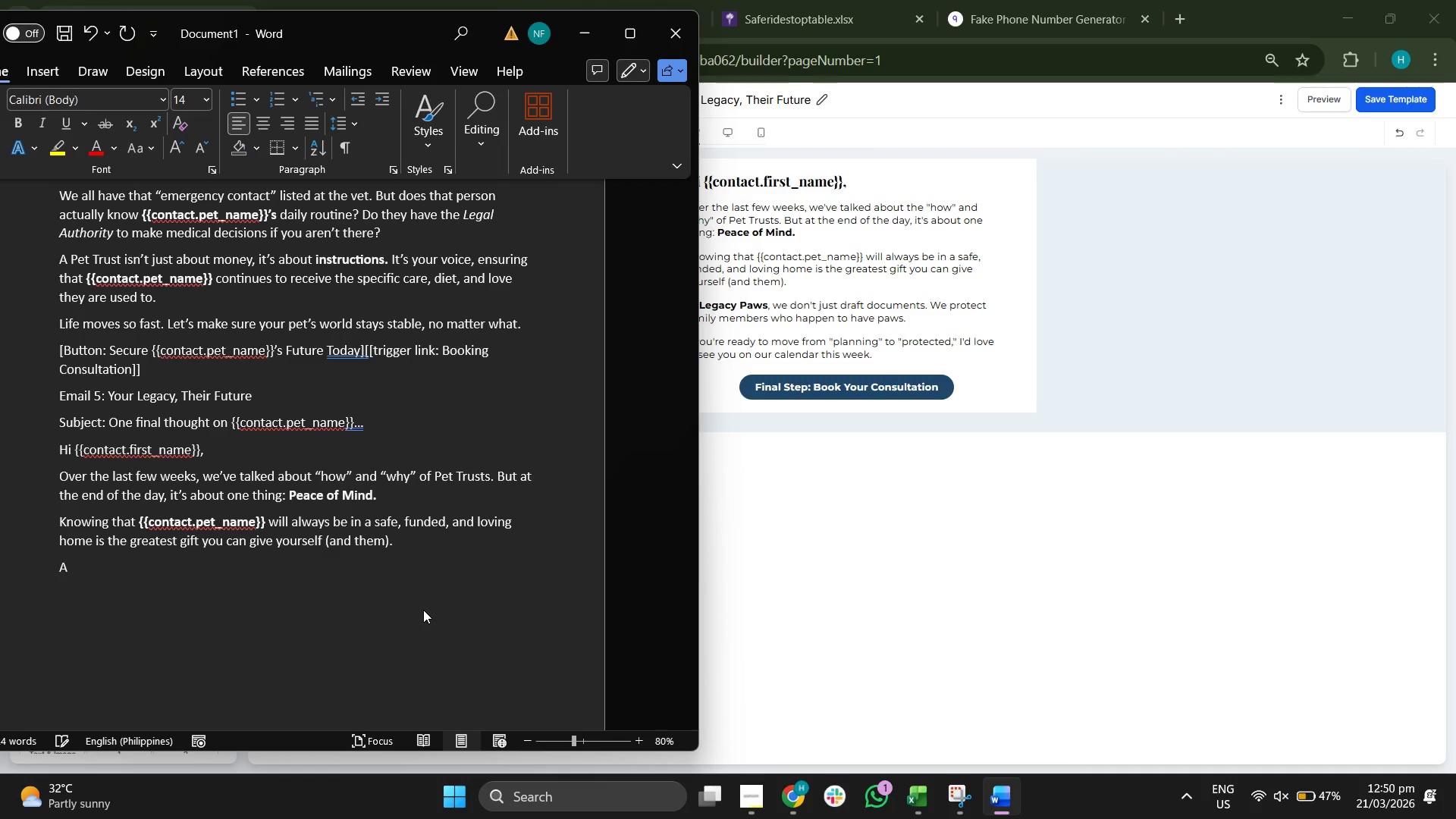 
key(Backspace)
 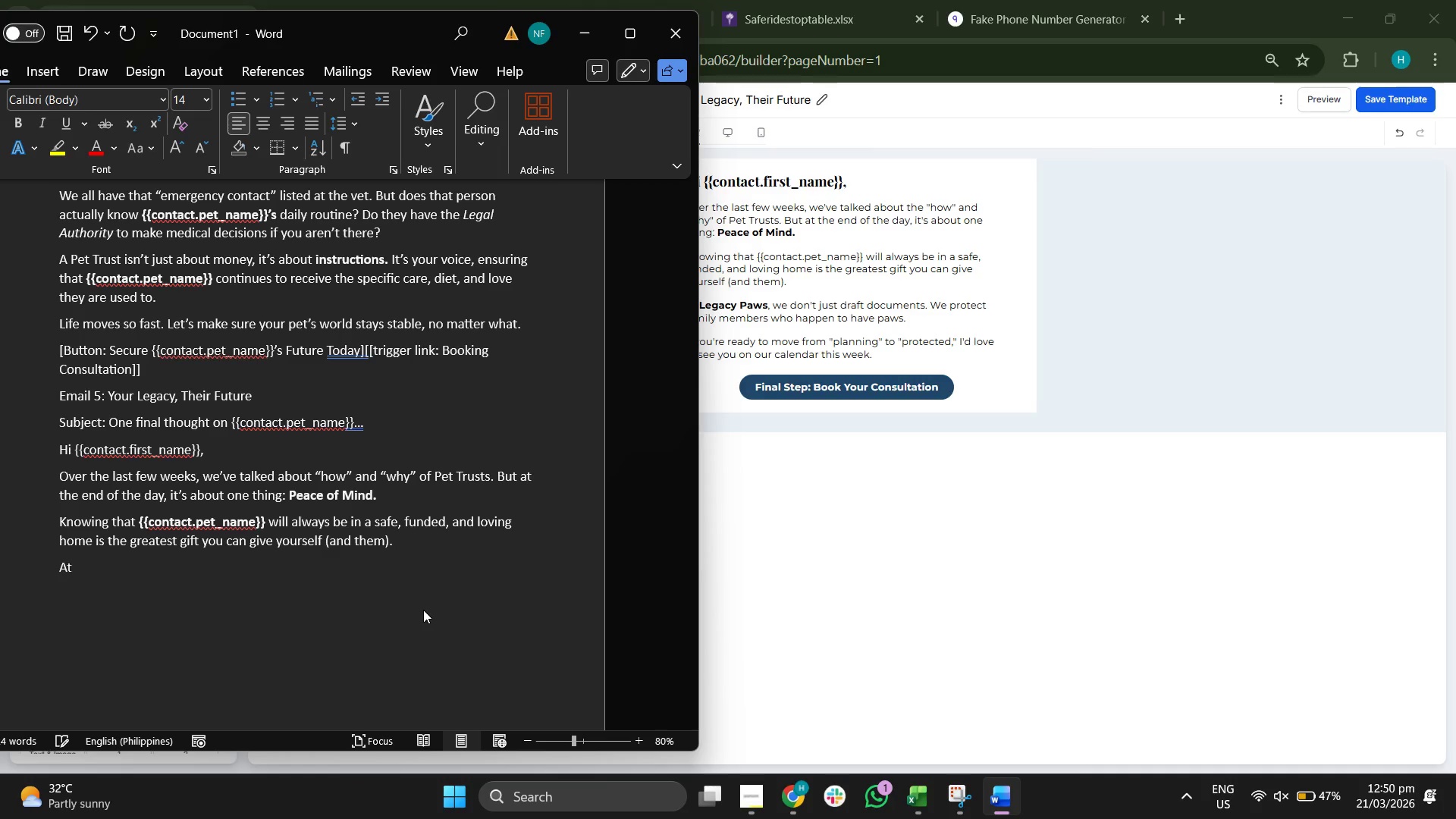 
key(T)
 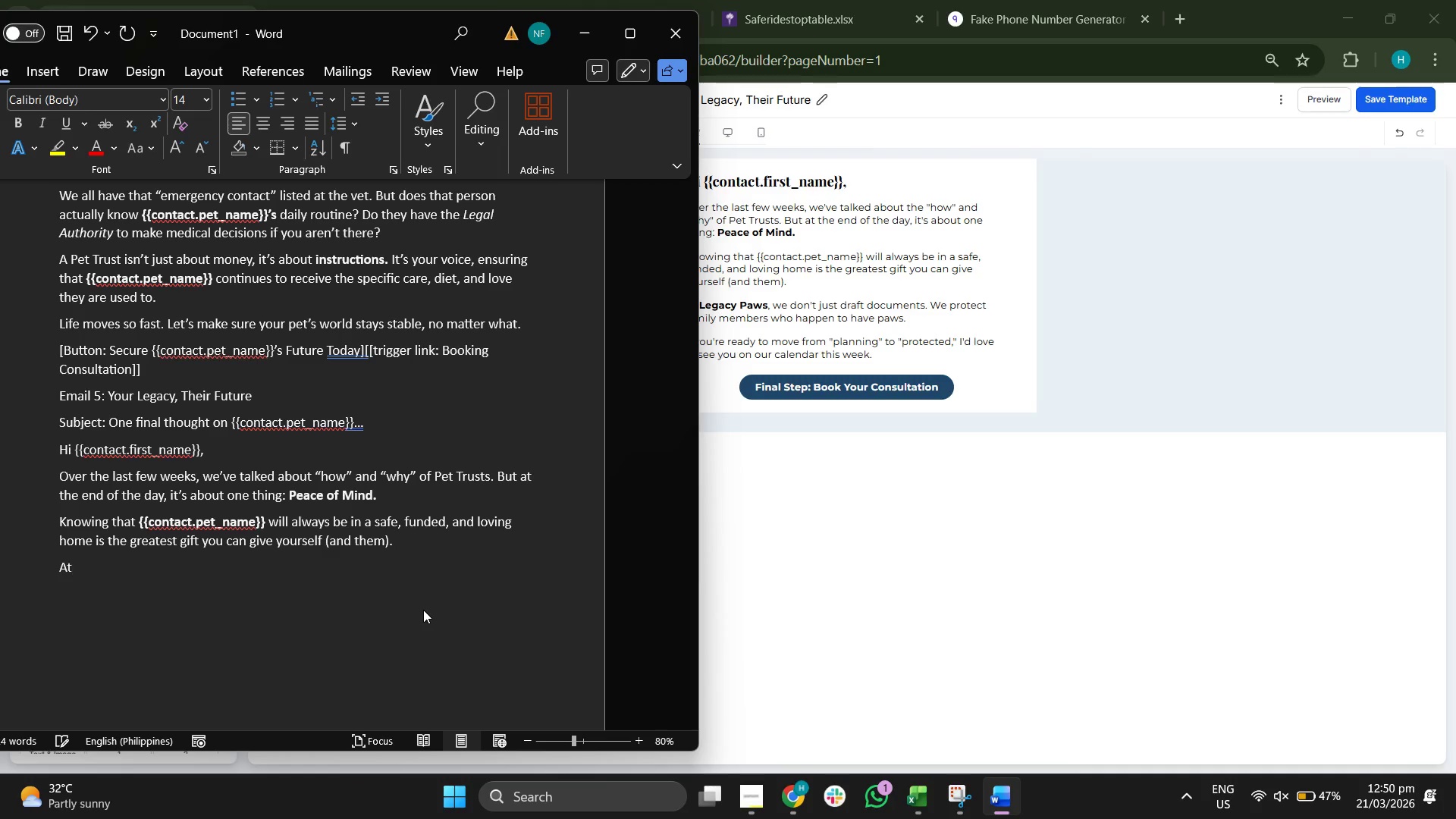 
key(Space)
 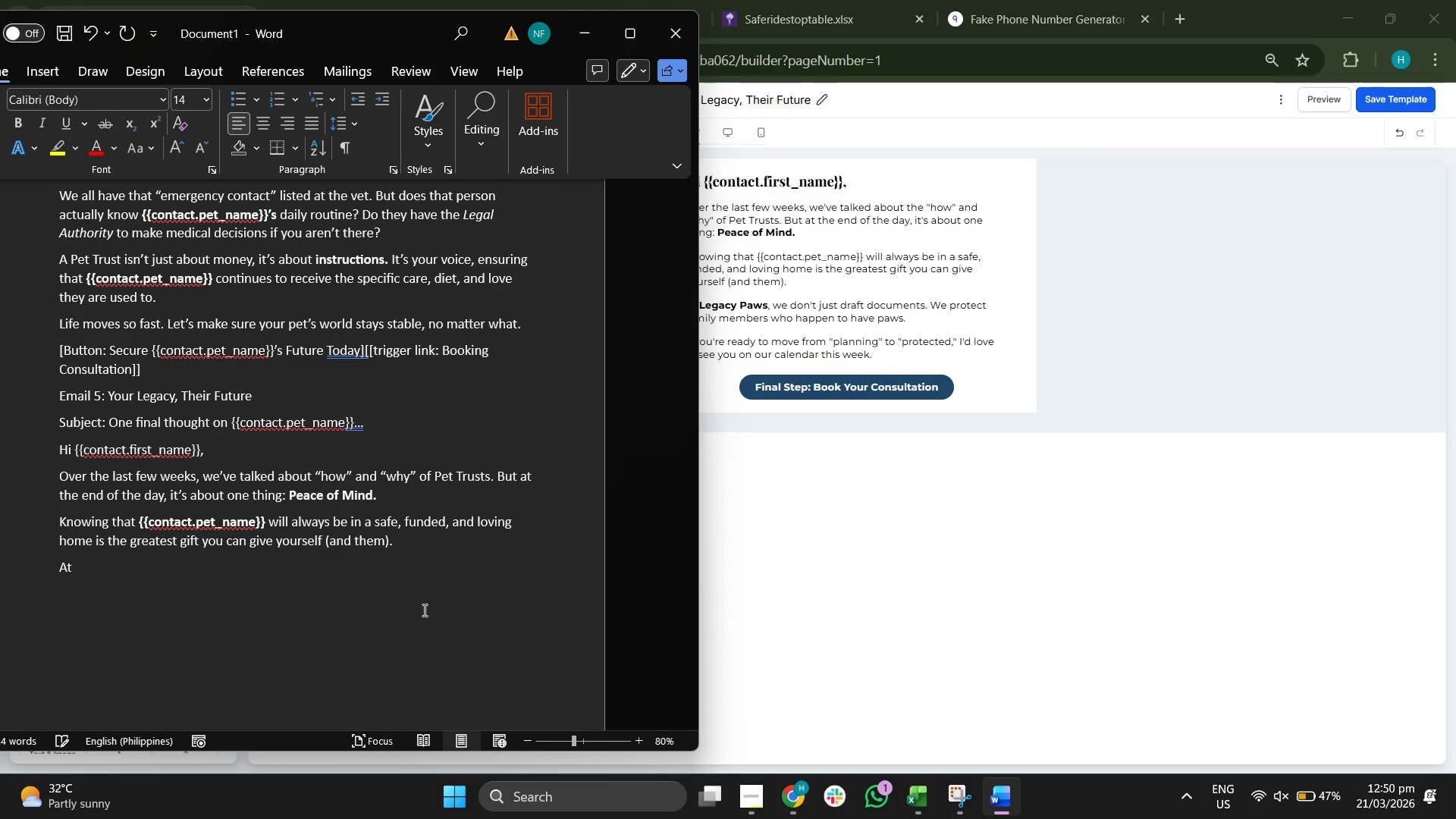 
key(Control+B)
 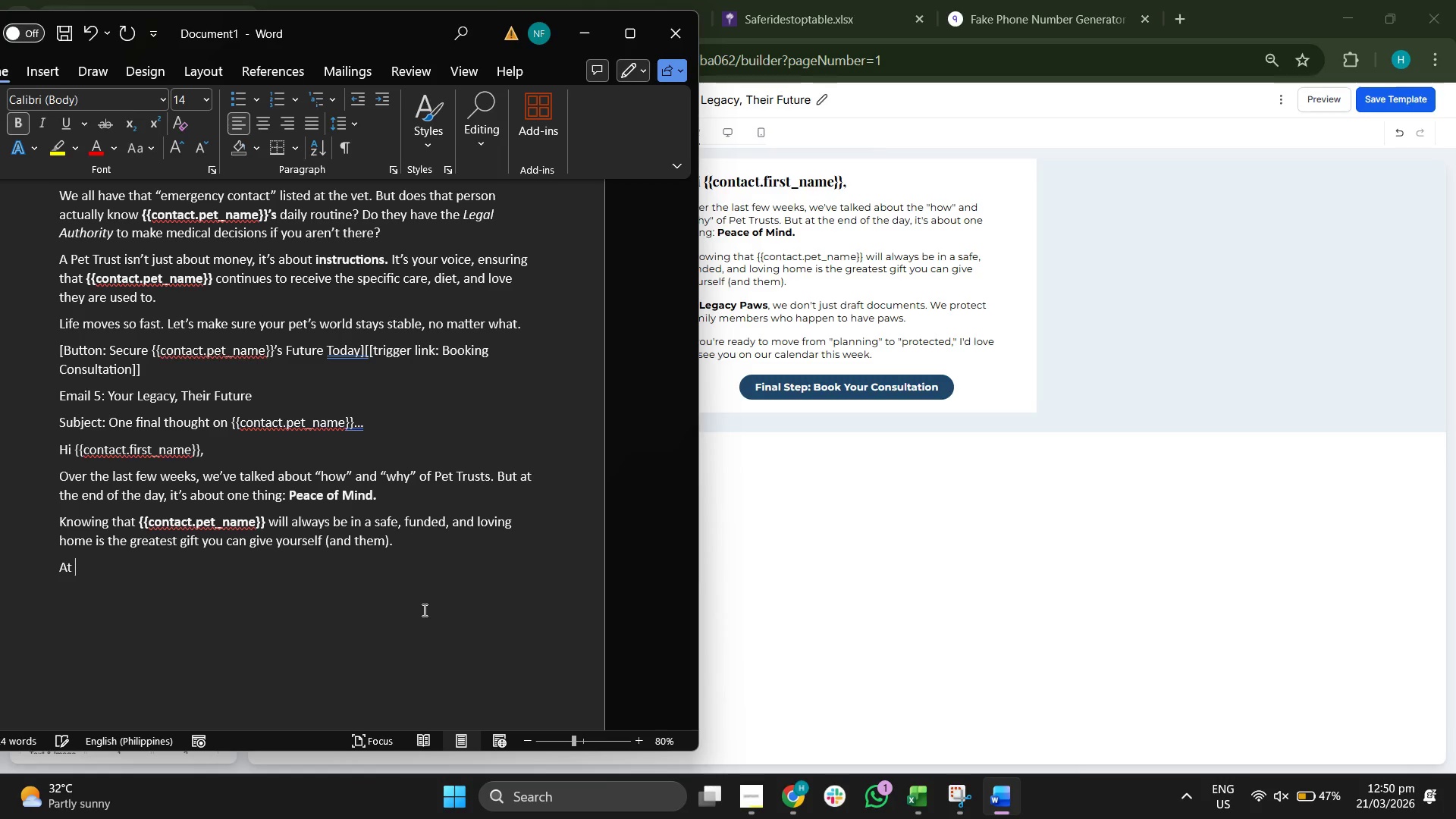 
type(Legcay)
key(Backspace)
key(Backspace)
key(Backspace)
type(acy Paws)
 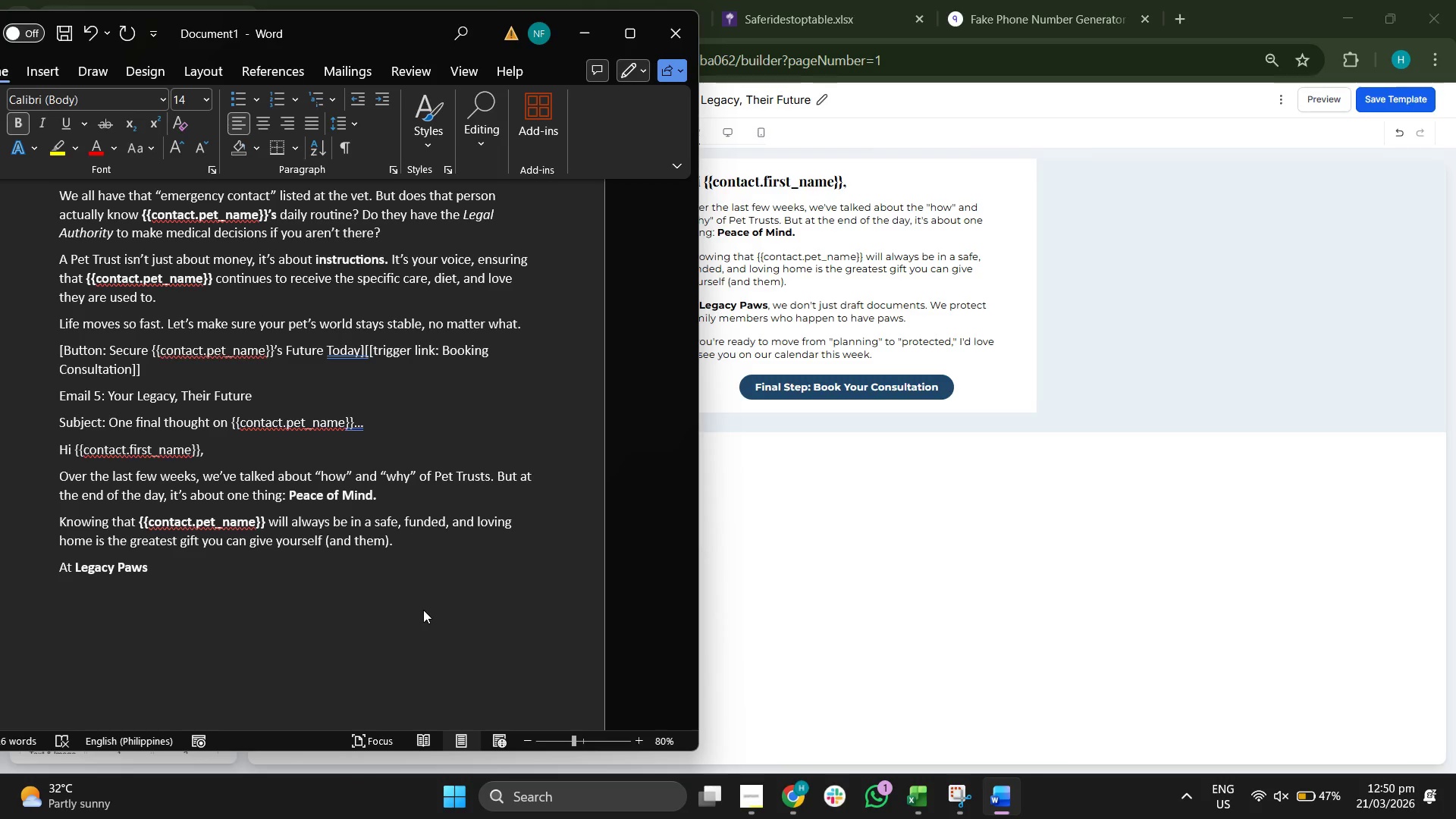 
key(Control+B)
 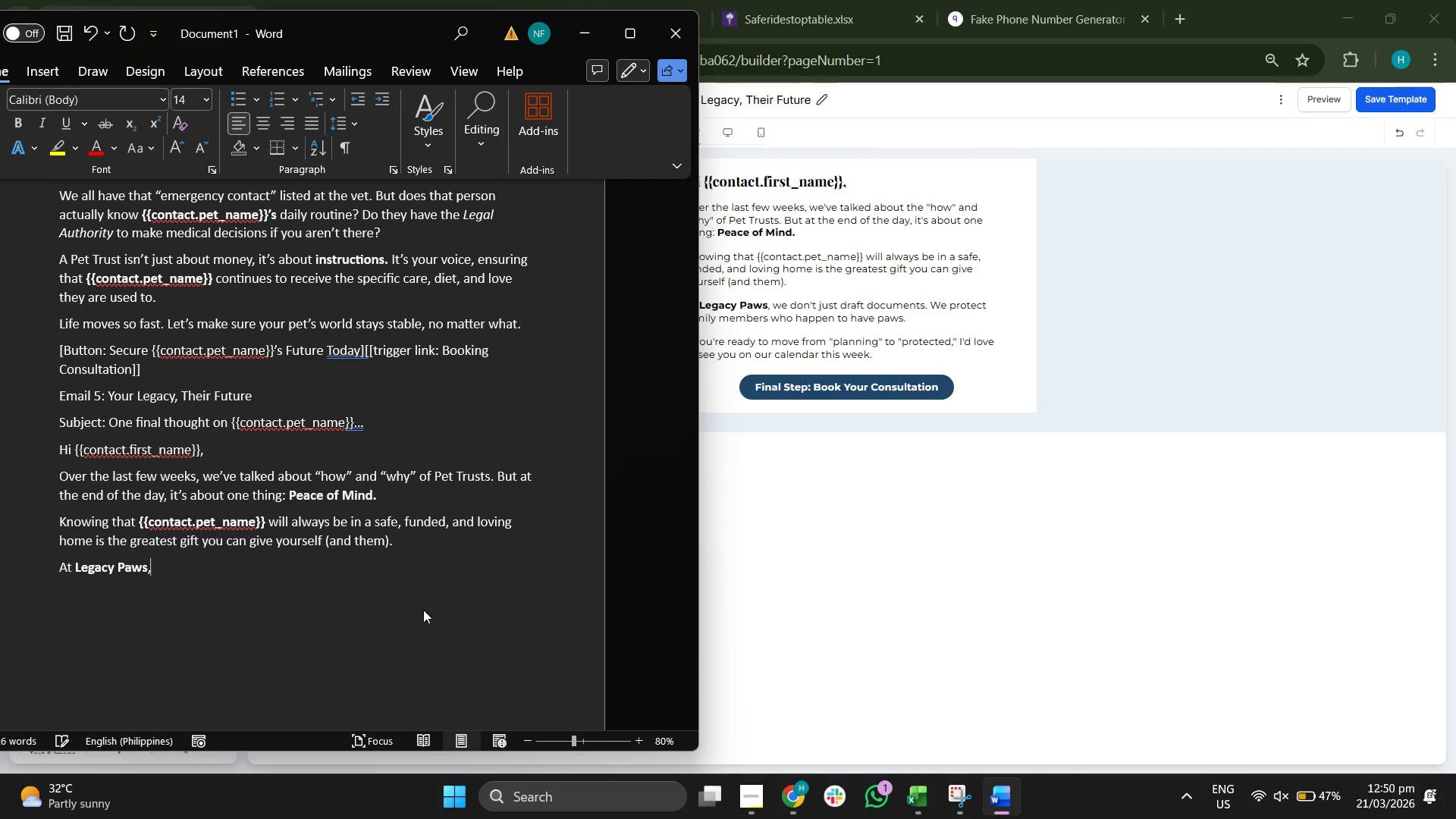 
type(, )
key(Backspace)
key(Backspace)
type(, we don;t)
key(Backspace)
key(Backspace)
type('t just draft documents. We protect family members who happen to have paws.)
 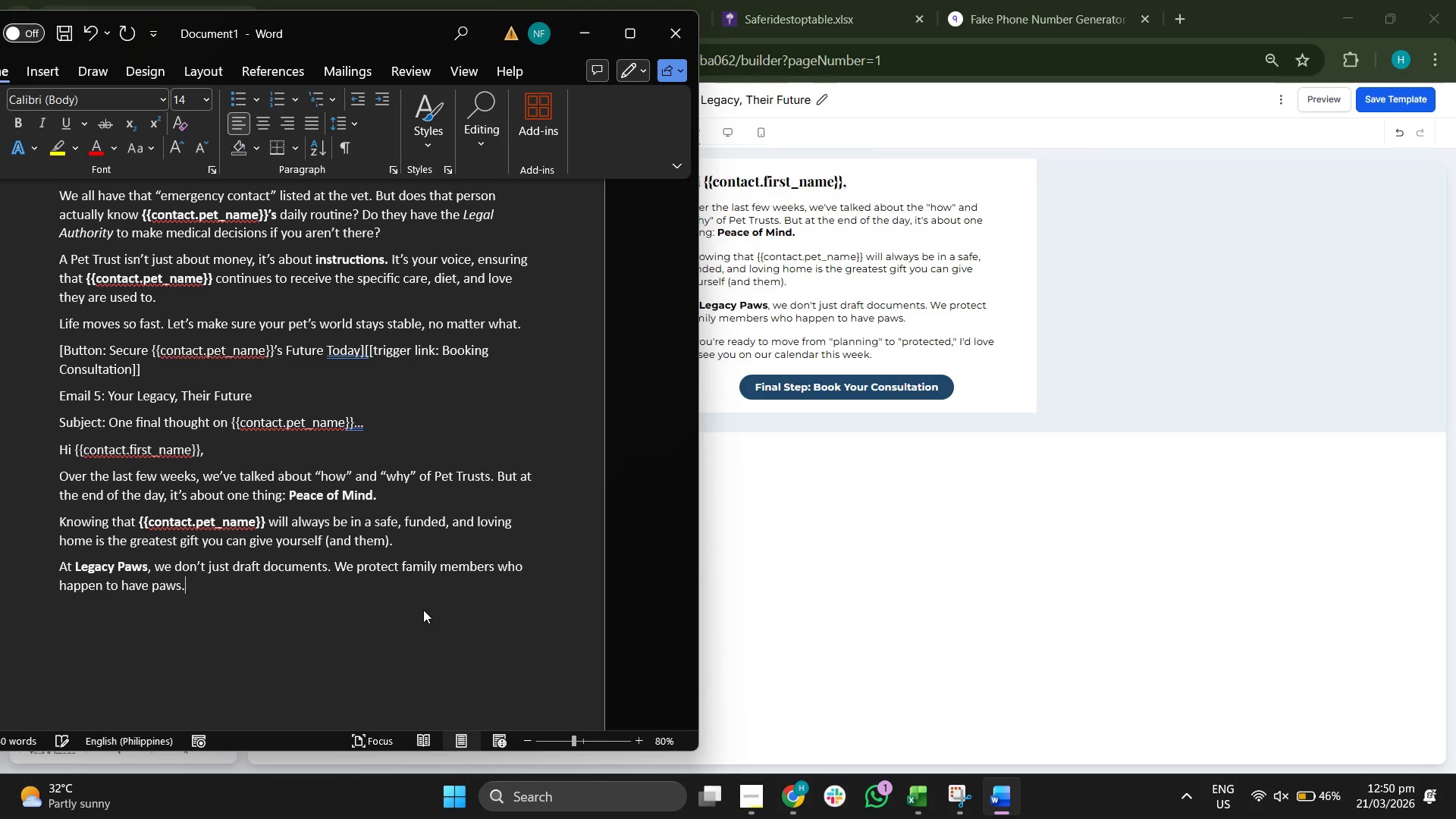 
key(Enter)
 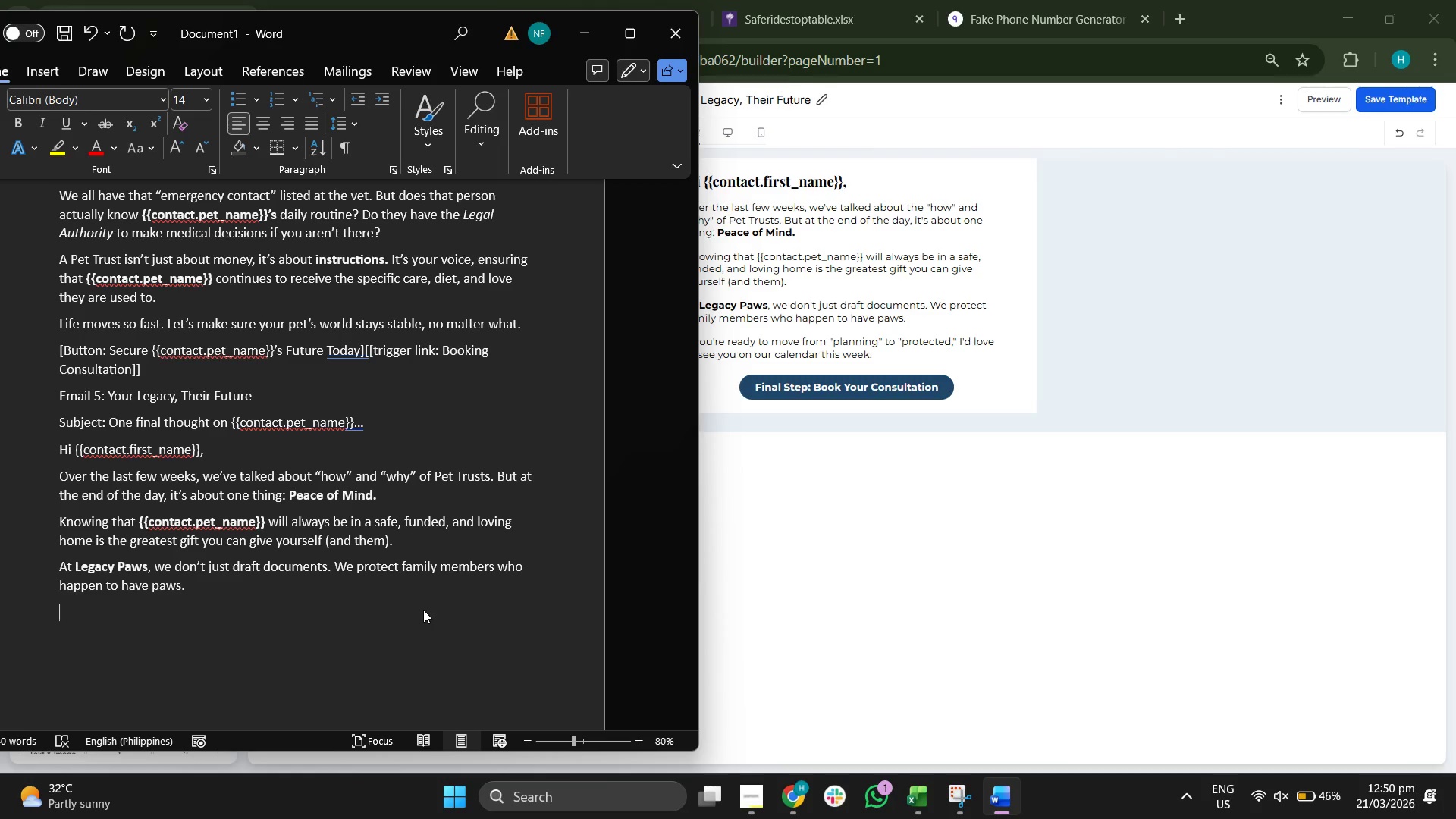 
type(If o)
key(Backspace)
type(you'r )
key(Backspace)
type(e ready to move from "plannig)
key(Backspace)
type(ng" to "rp)
key(Backspace)
key(Backspace)
type(protected" )
key(Backspace)
key(Backspace)
type(,". )
key(Backspace)
key(Backspace)
type( I'd li)
key(Backspace)
type(ove to see you on our calendar this week.)
 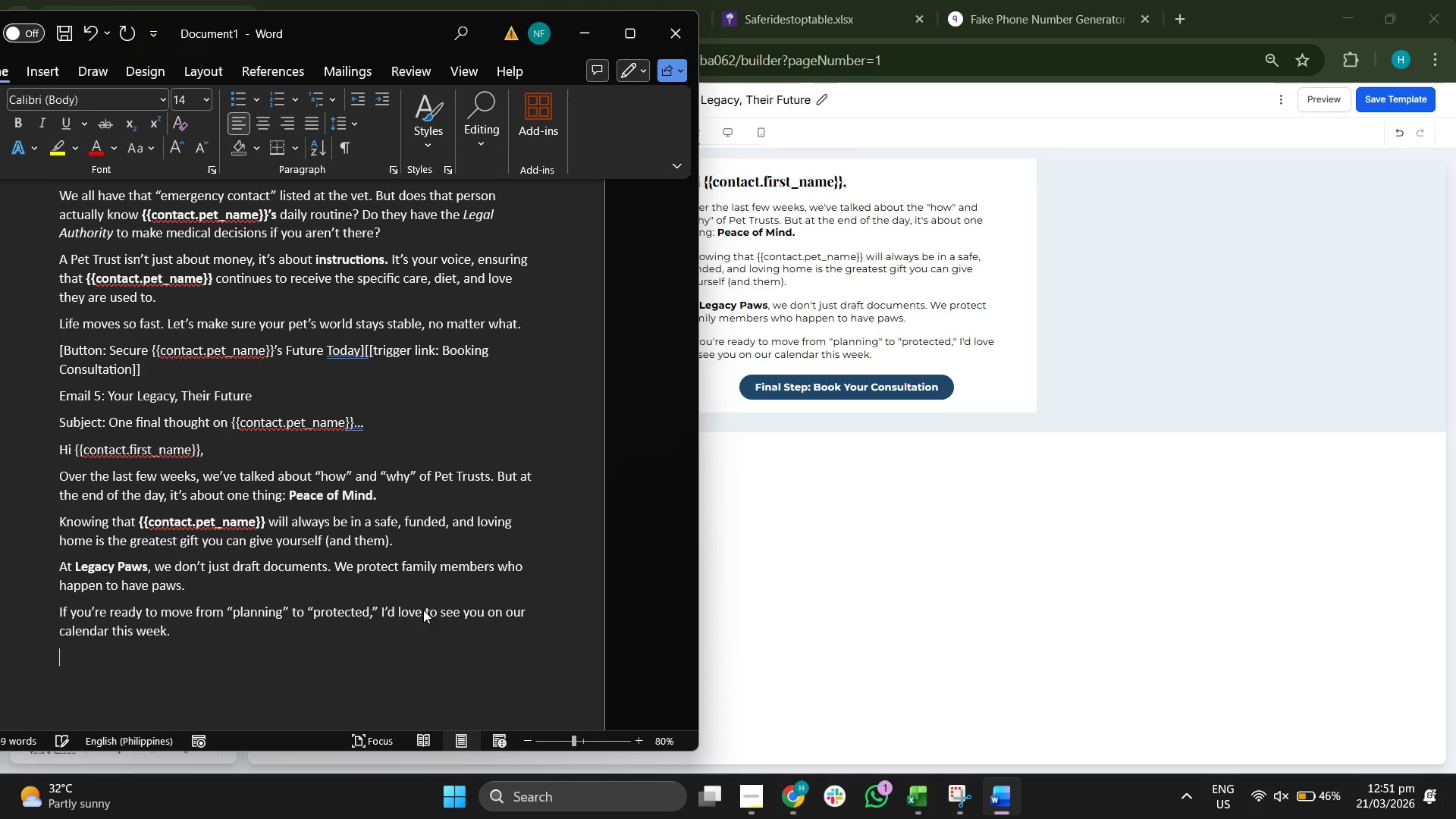 
 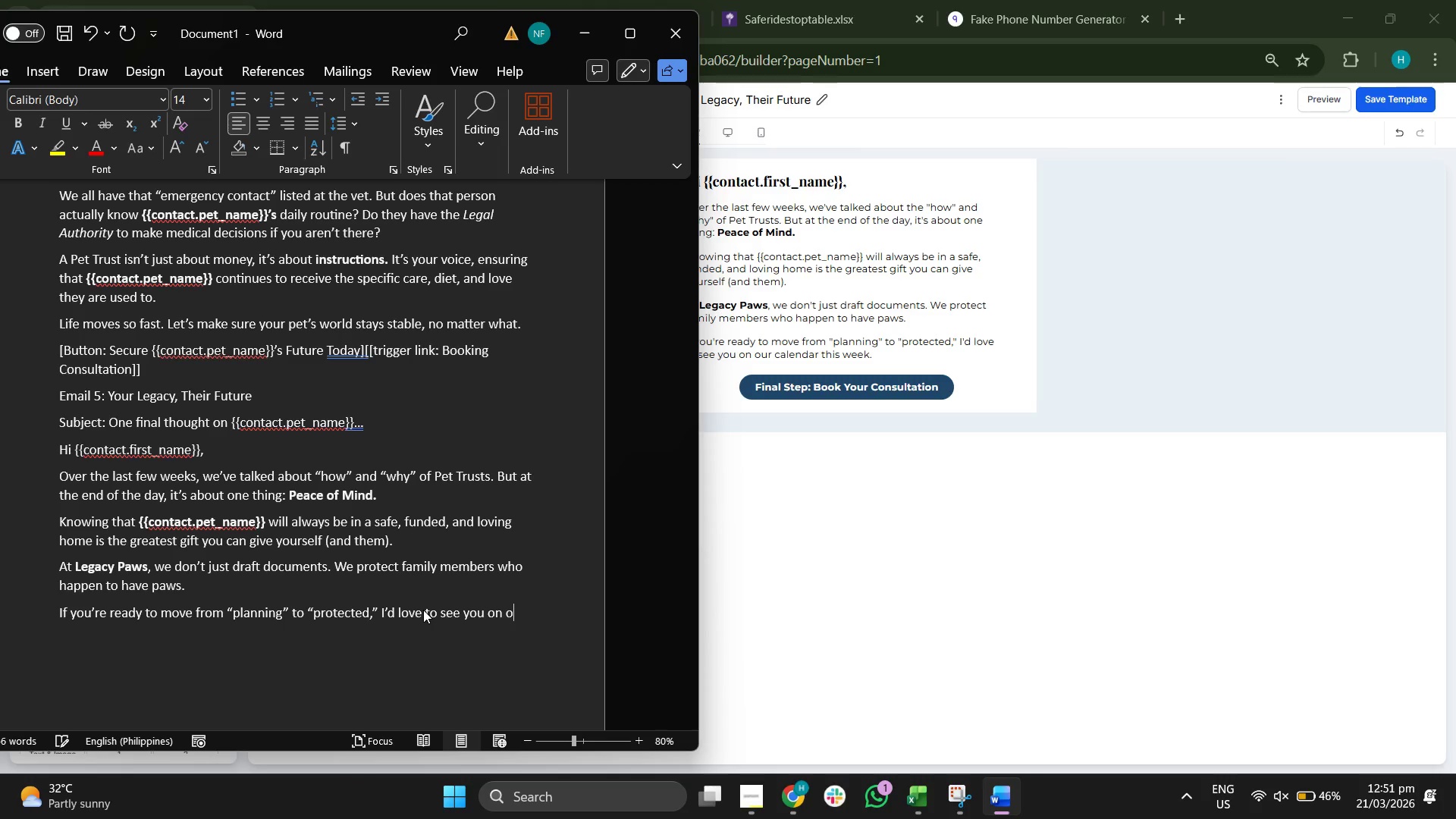 
key(Enter)
 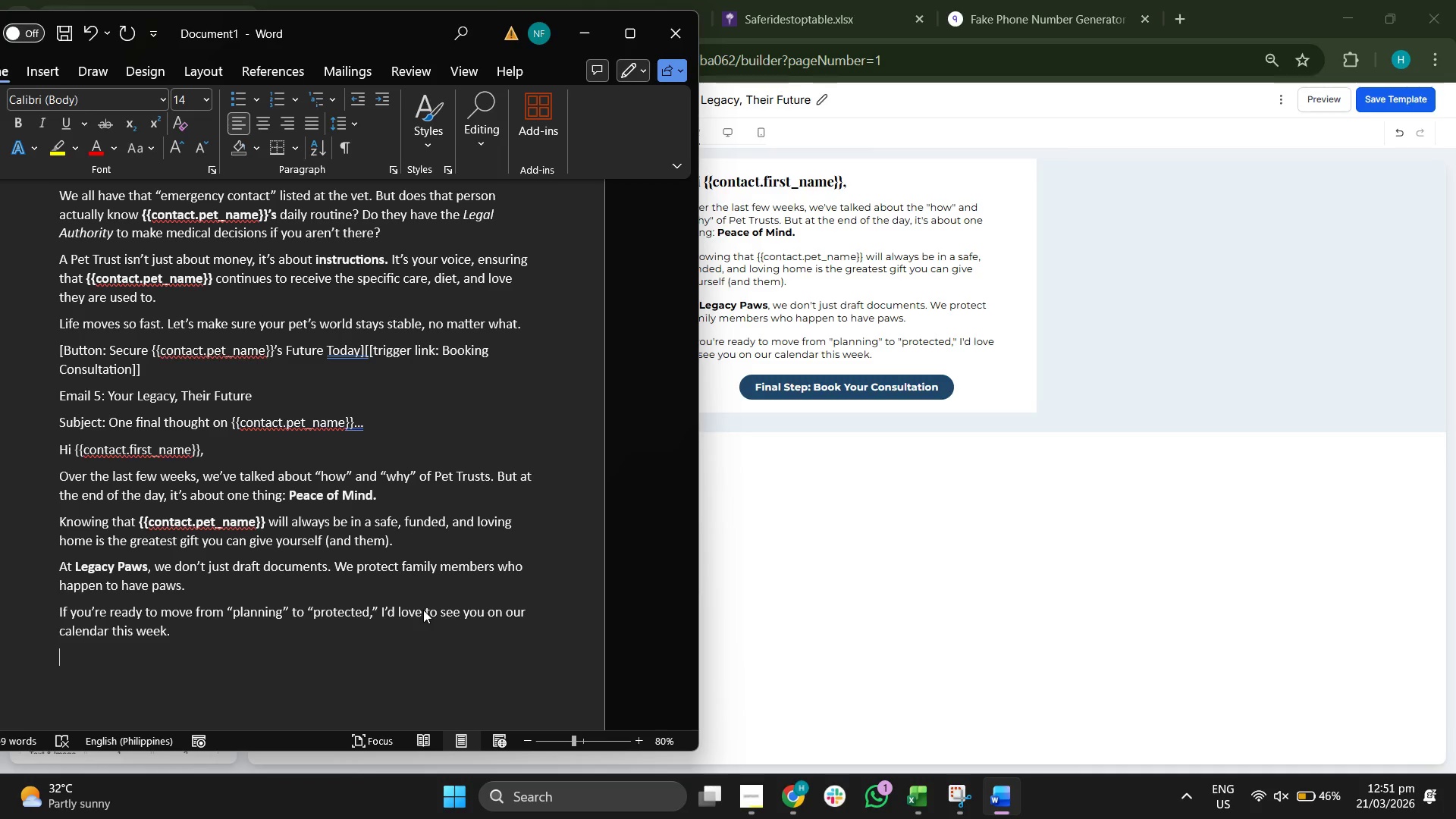 
type([Button: Final Stp)
key(Backspace)
type(ep:Boo)
key(Backspace)
key(Backspace)
key(Backspace)
type( Book Your o)
key(Backspace)
type(Consultaion][[trug)
key(Backspace)
key(Backspace)
type(igger link)
 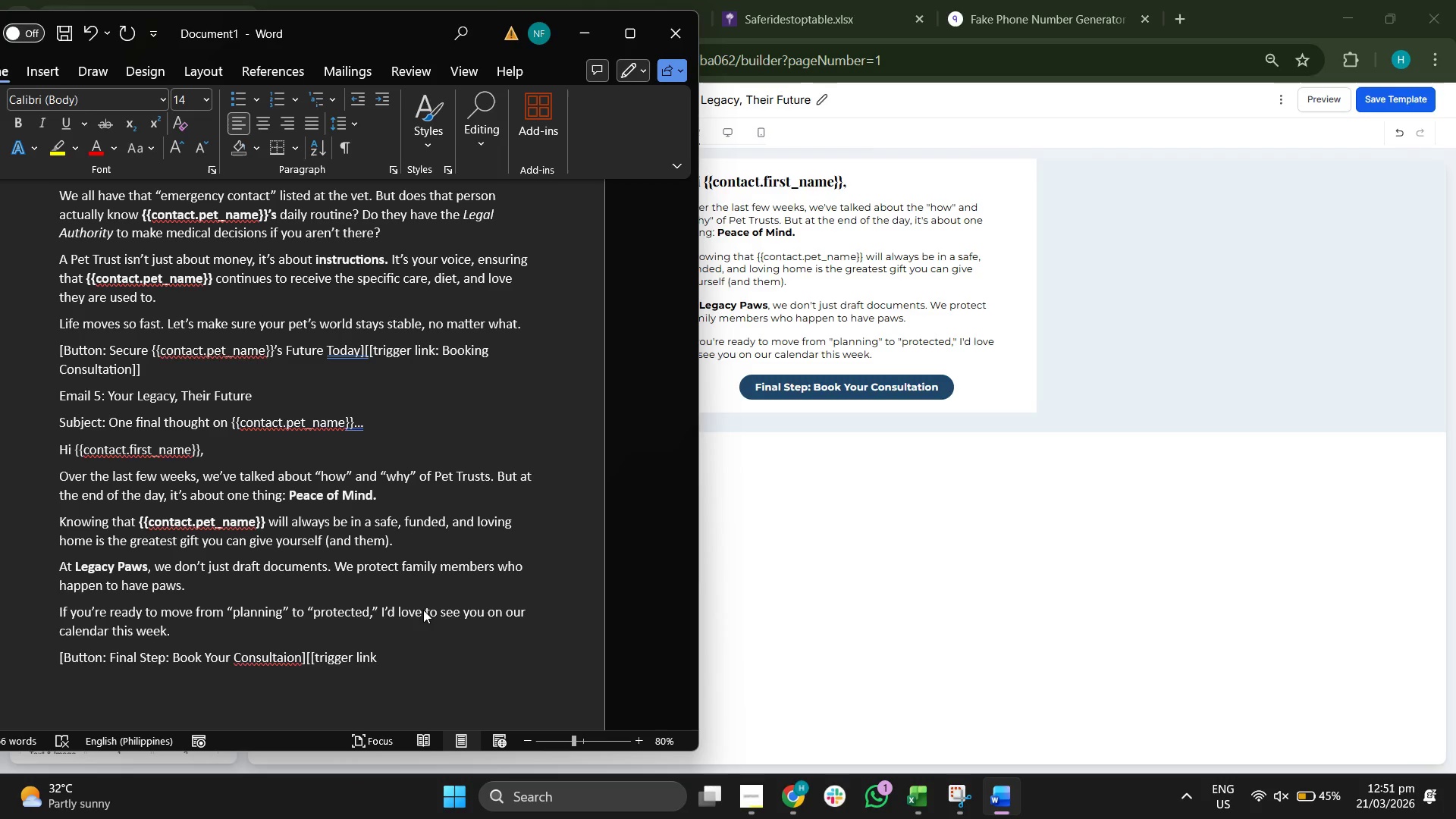 
scroll: coordinate [435, 503], scroll_direction: none, amount: 0.0
 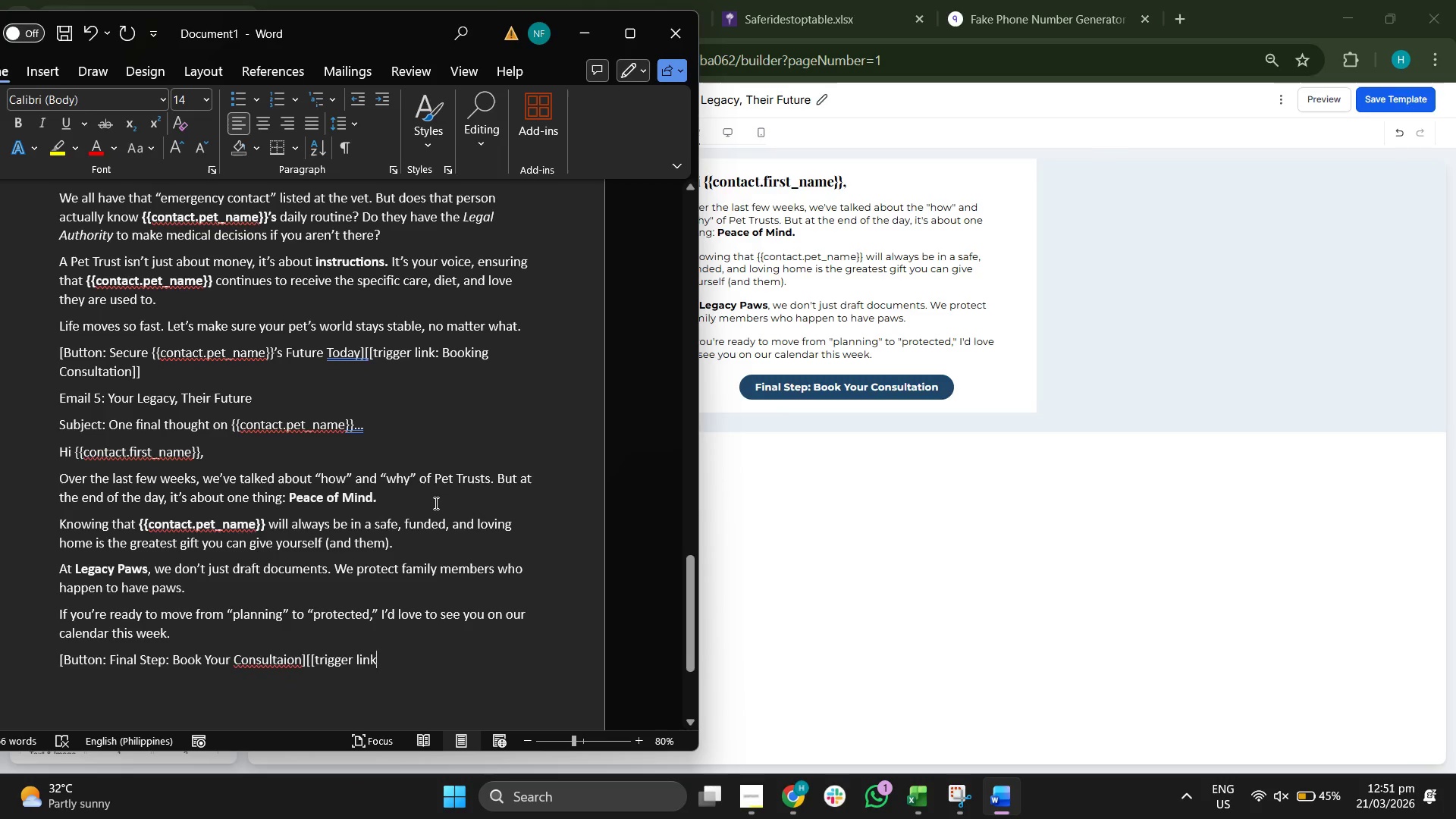 
type(: Booking Consultation]])
 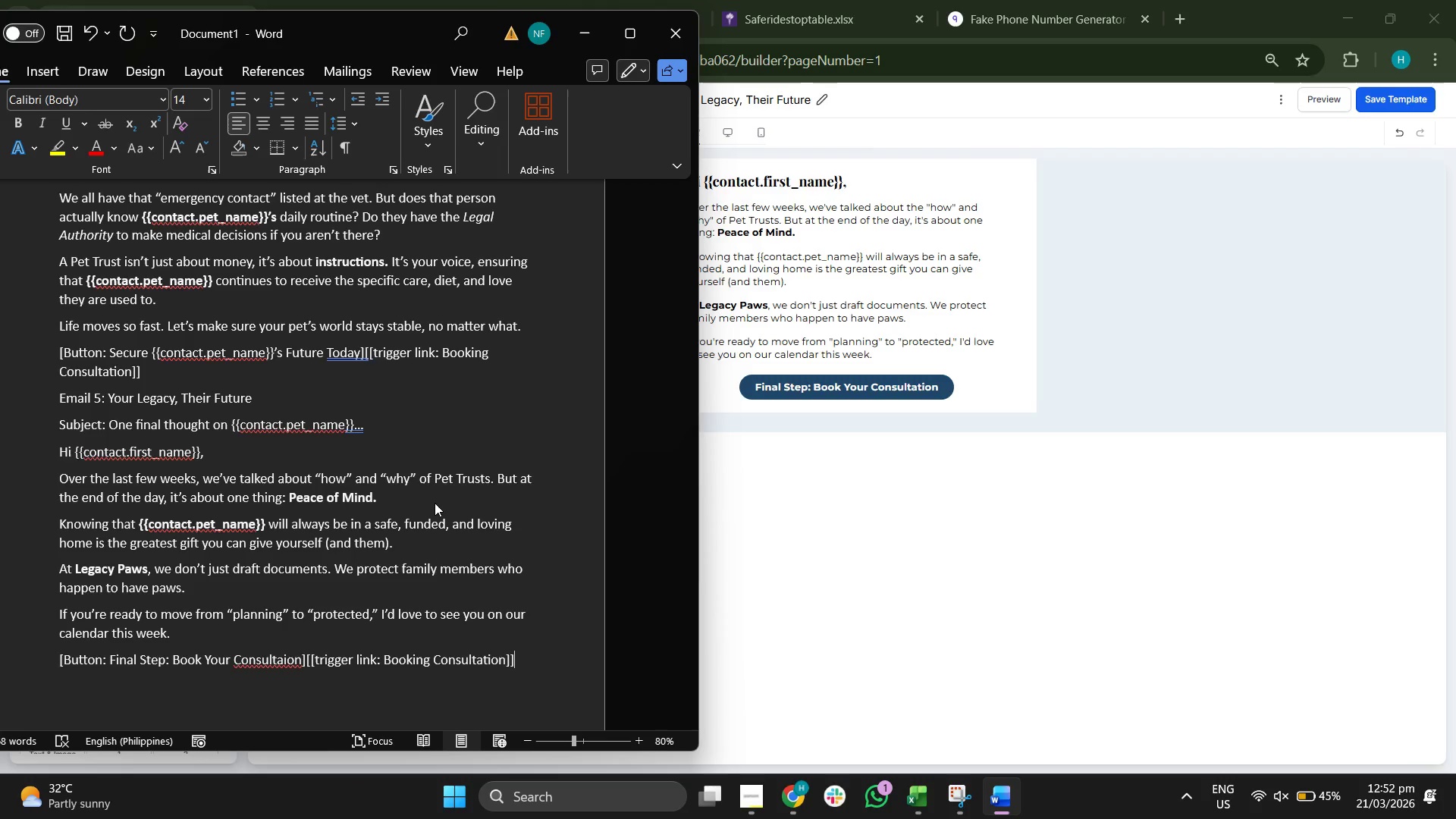 
key(Enter)
 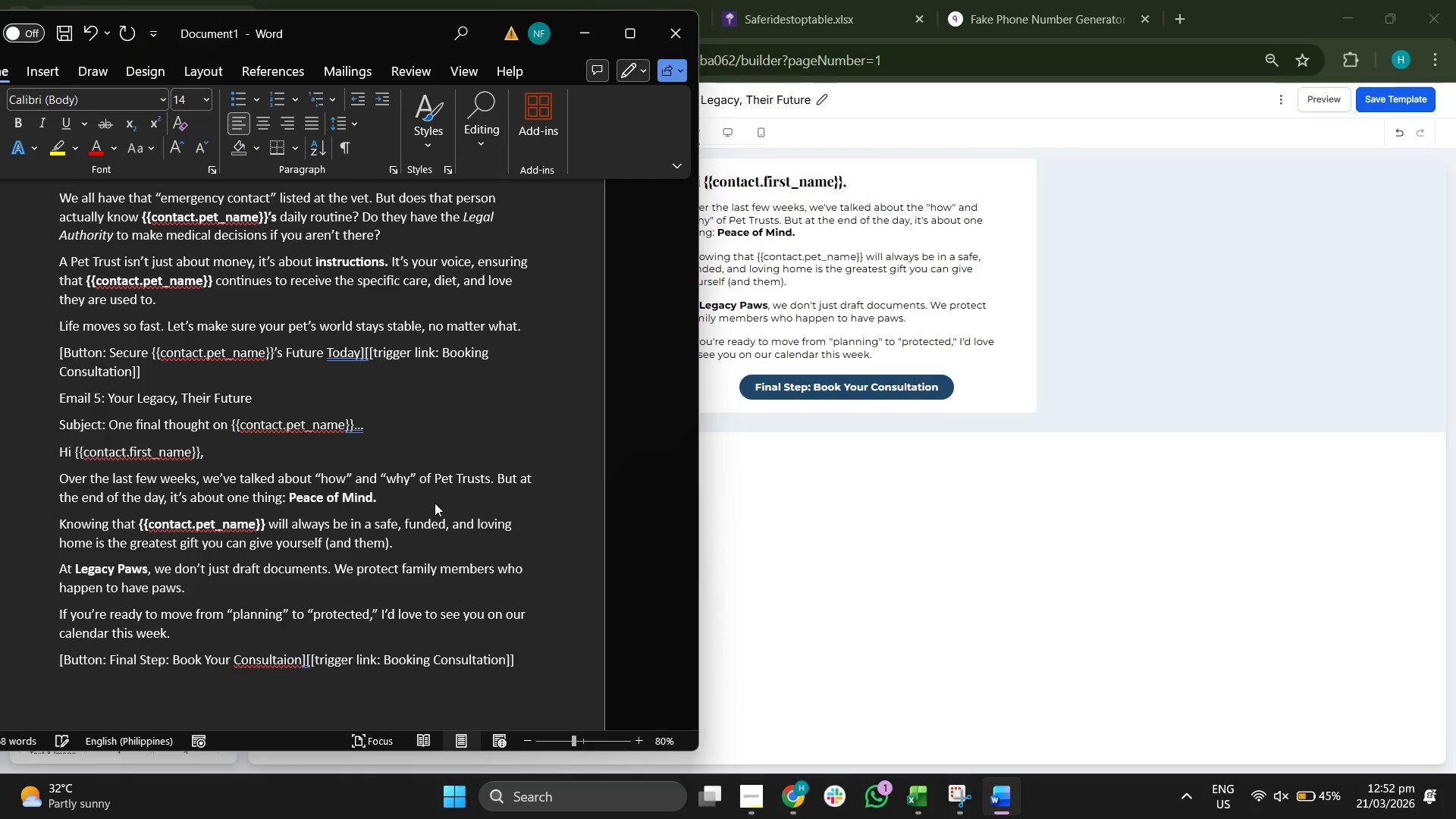 
type(Warmly,)
 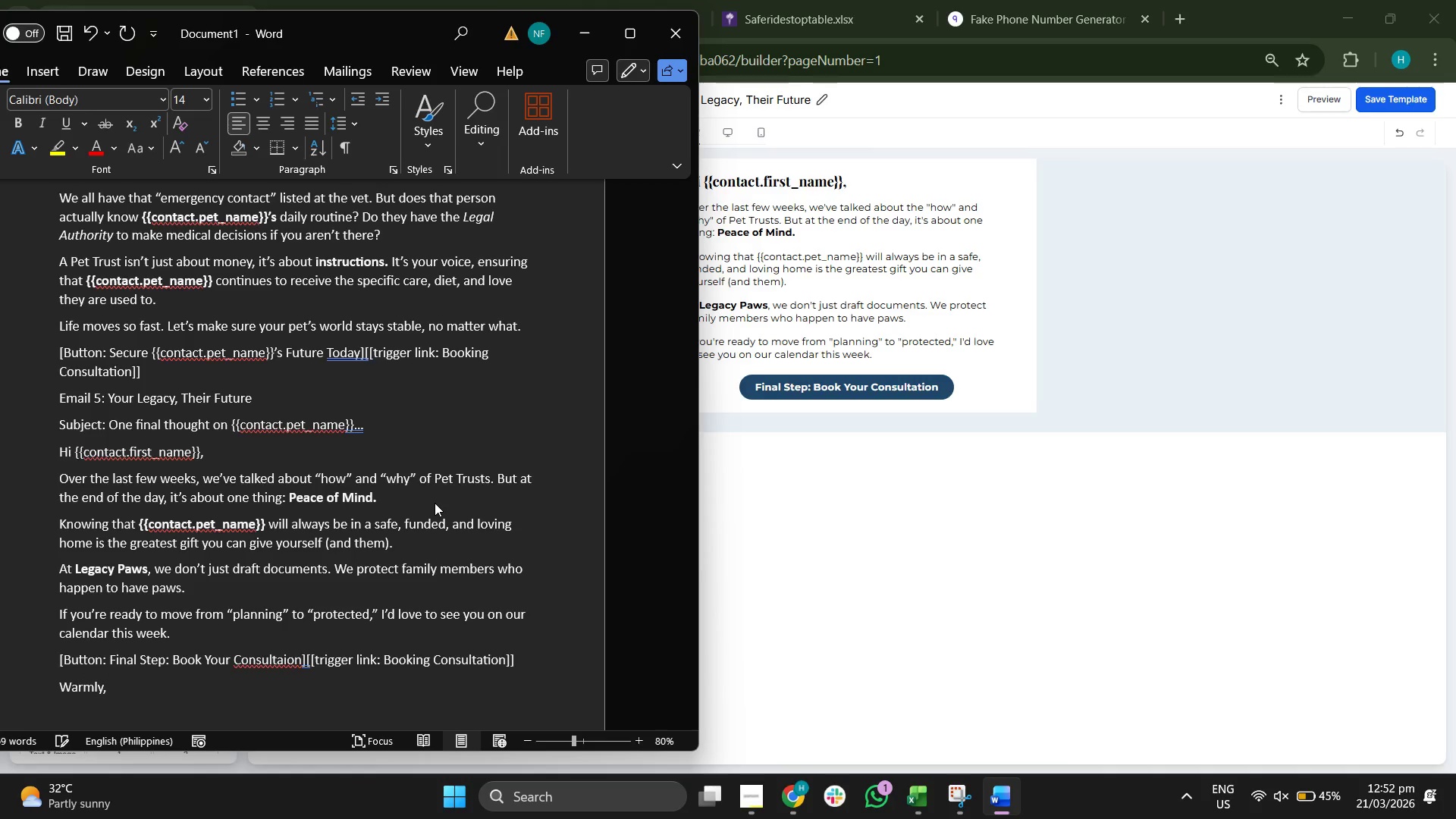 
key(Shift+Enter)
 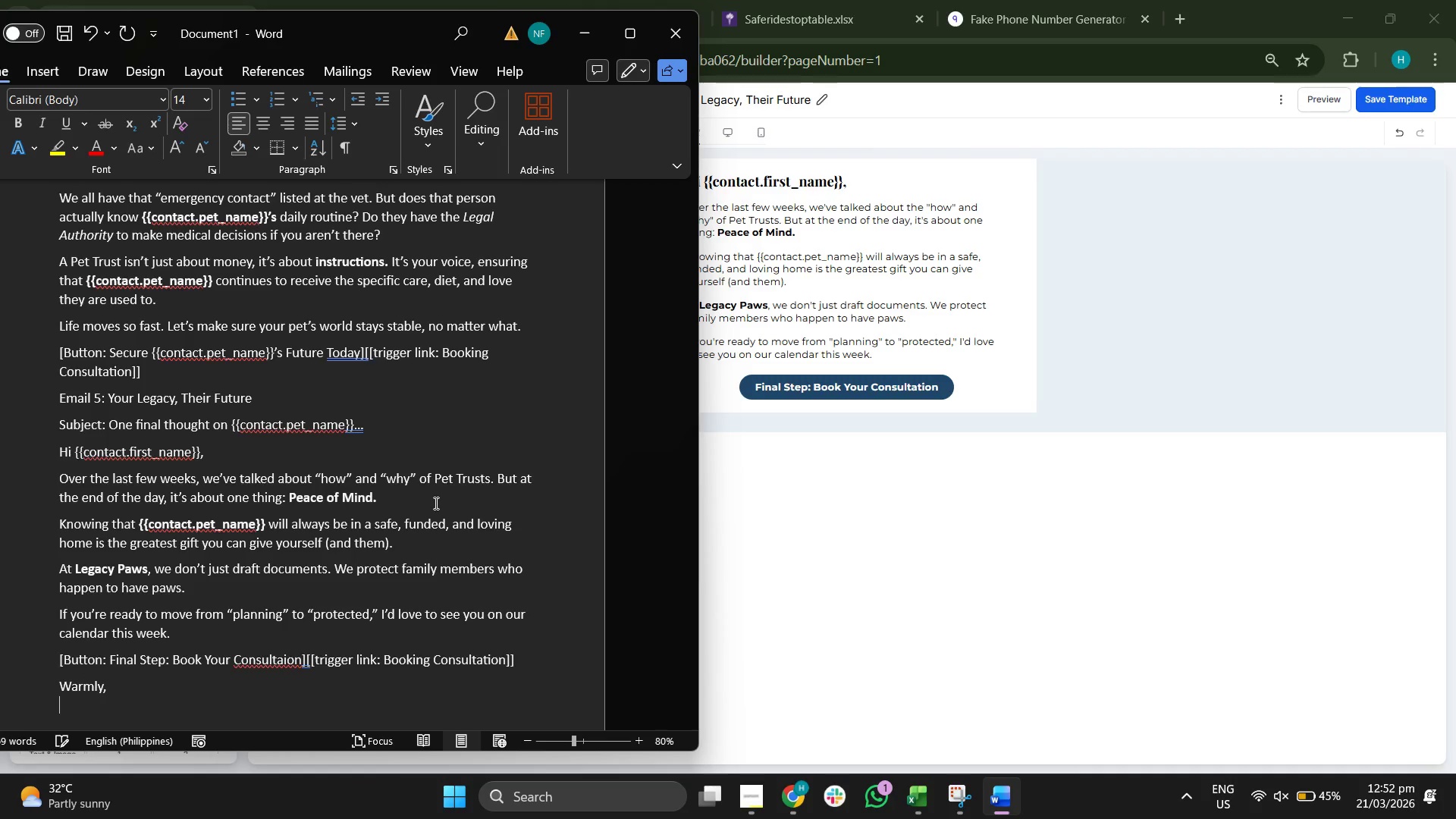 
type(The Lec=ga)
key(Backspace)
key(Backspace)
key(Backspace)
key(Backspace)
type(gacy Oaw)
key(Backspace)
key(Backspace)
key(Backspace)
type(Paws Team)
 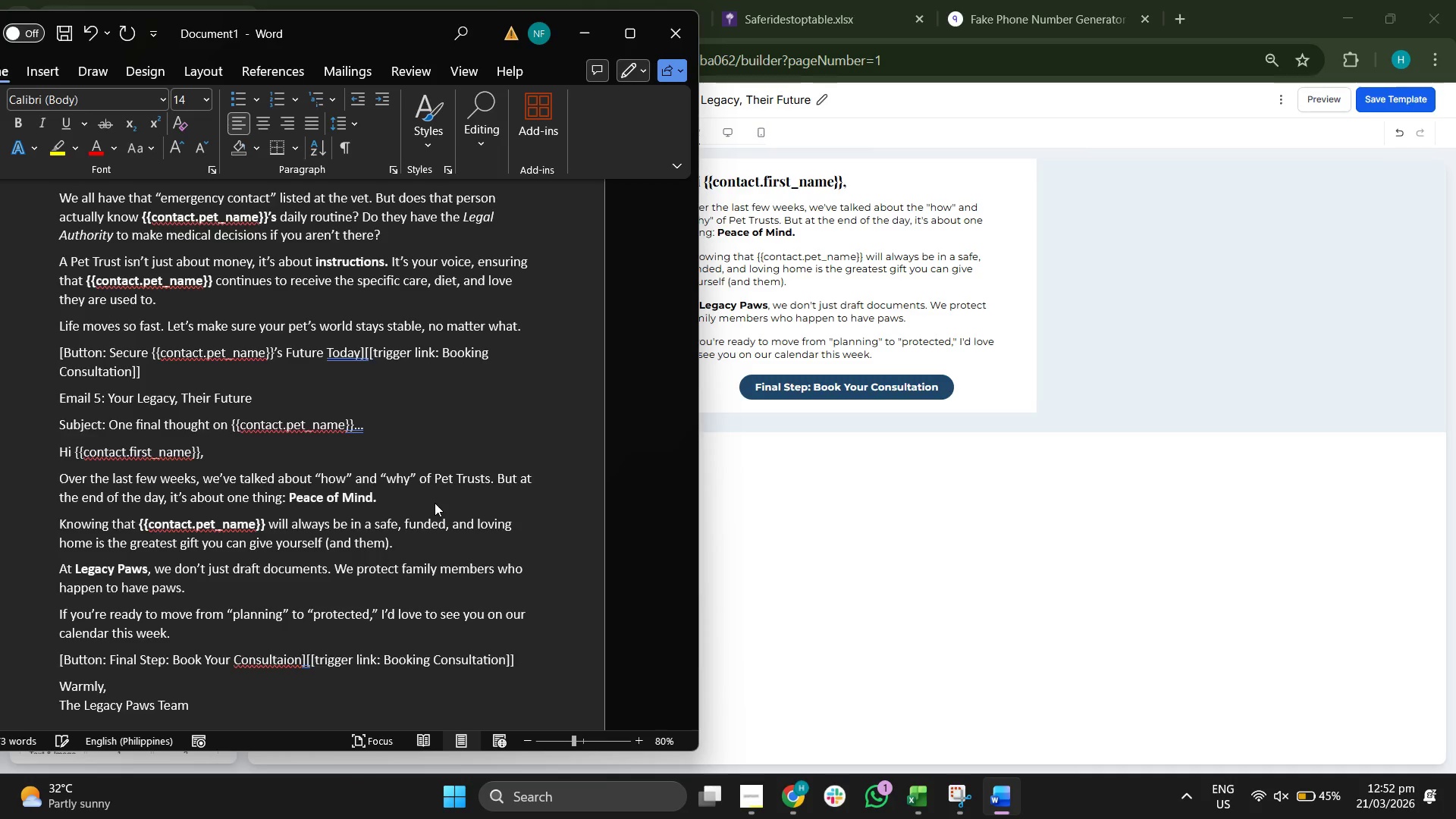 
scroll: coordinate [435, 503], scroll_direction: down, amount: 4.0
 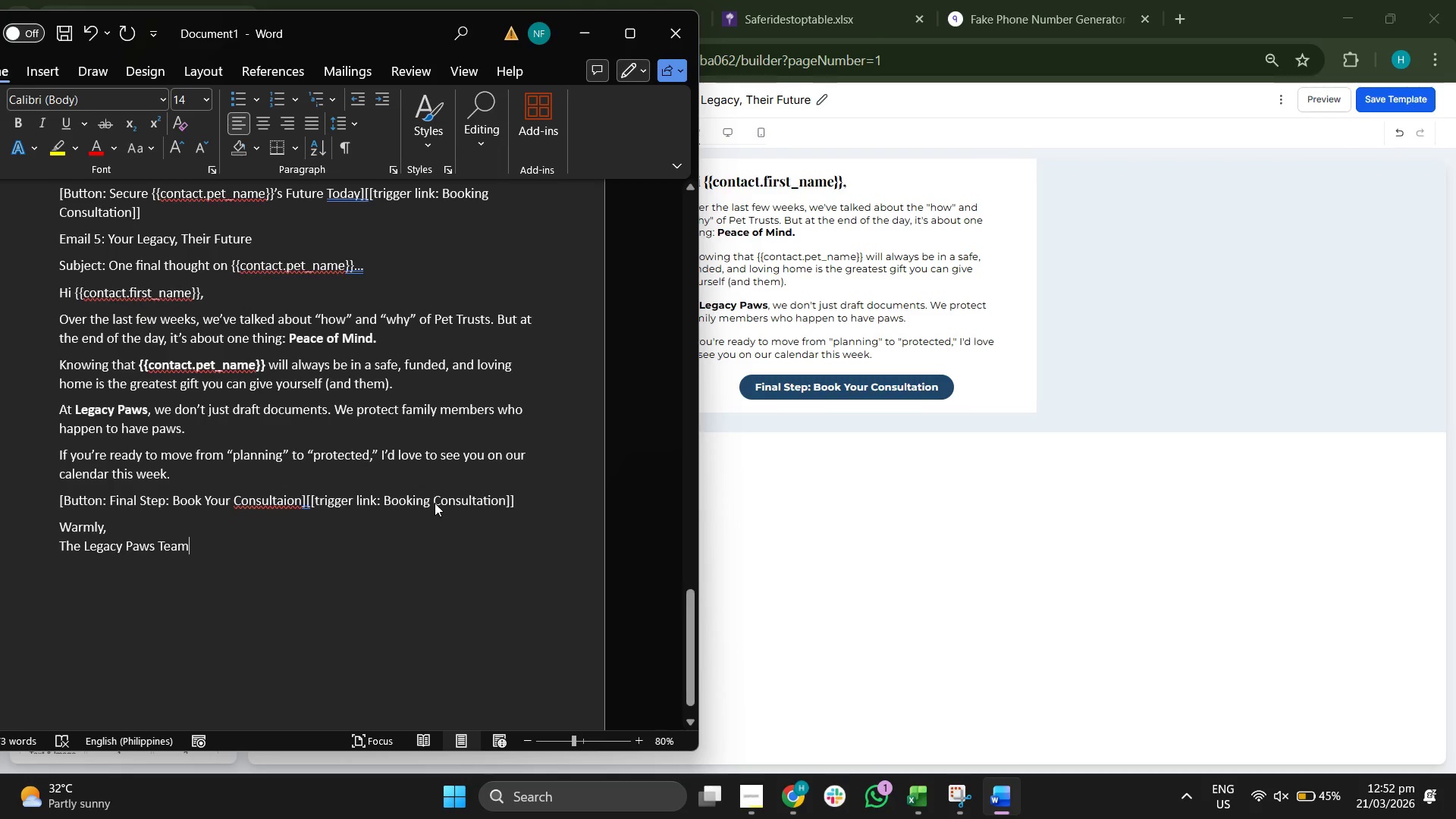 
scroll: coordinate [435, 503], scroll_direction: up, amount: 3.0
 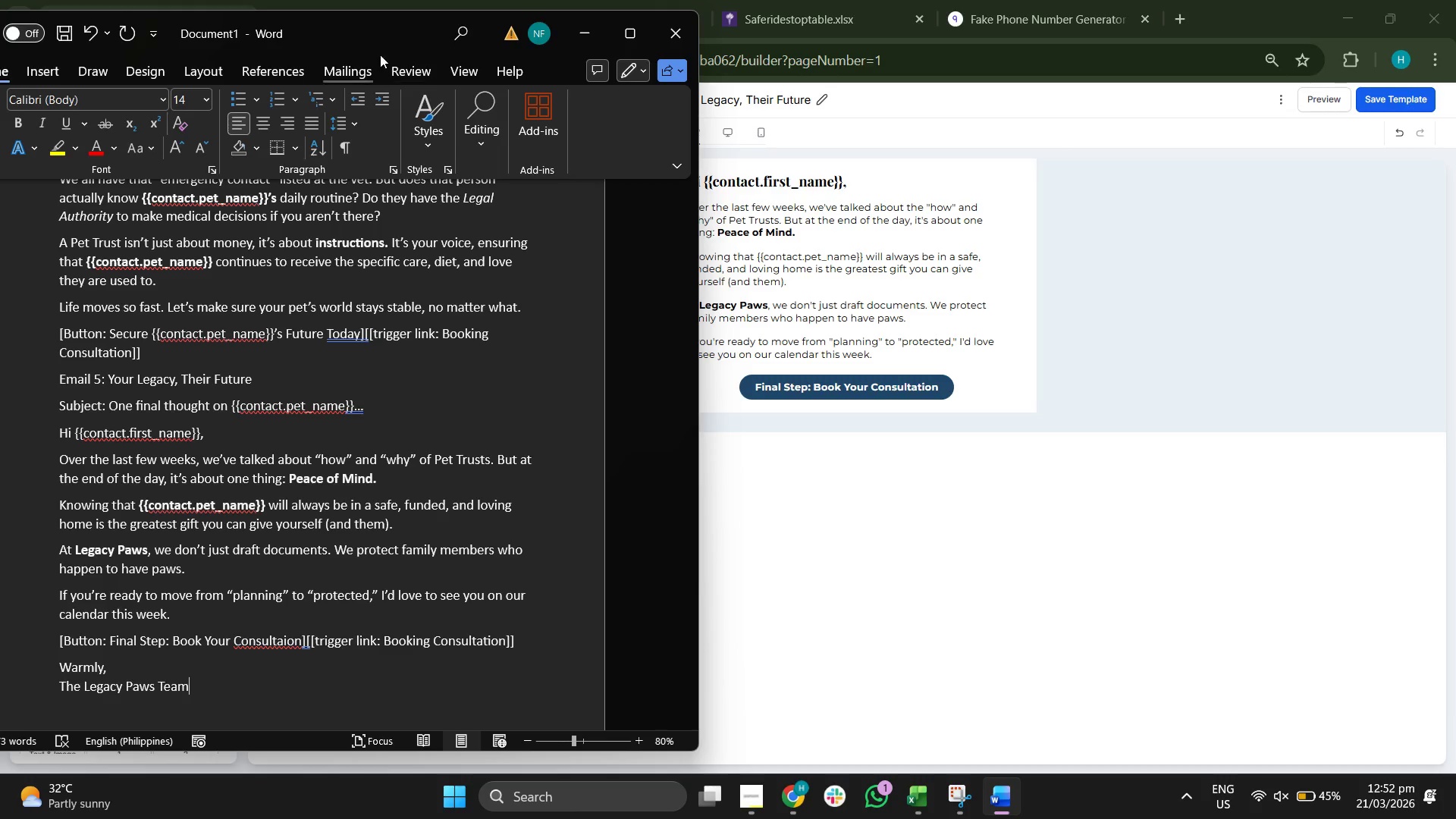 
left_click_drag(start_coordinate=[379, 46], to_coordinate=[474, 39])
 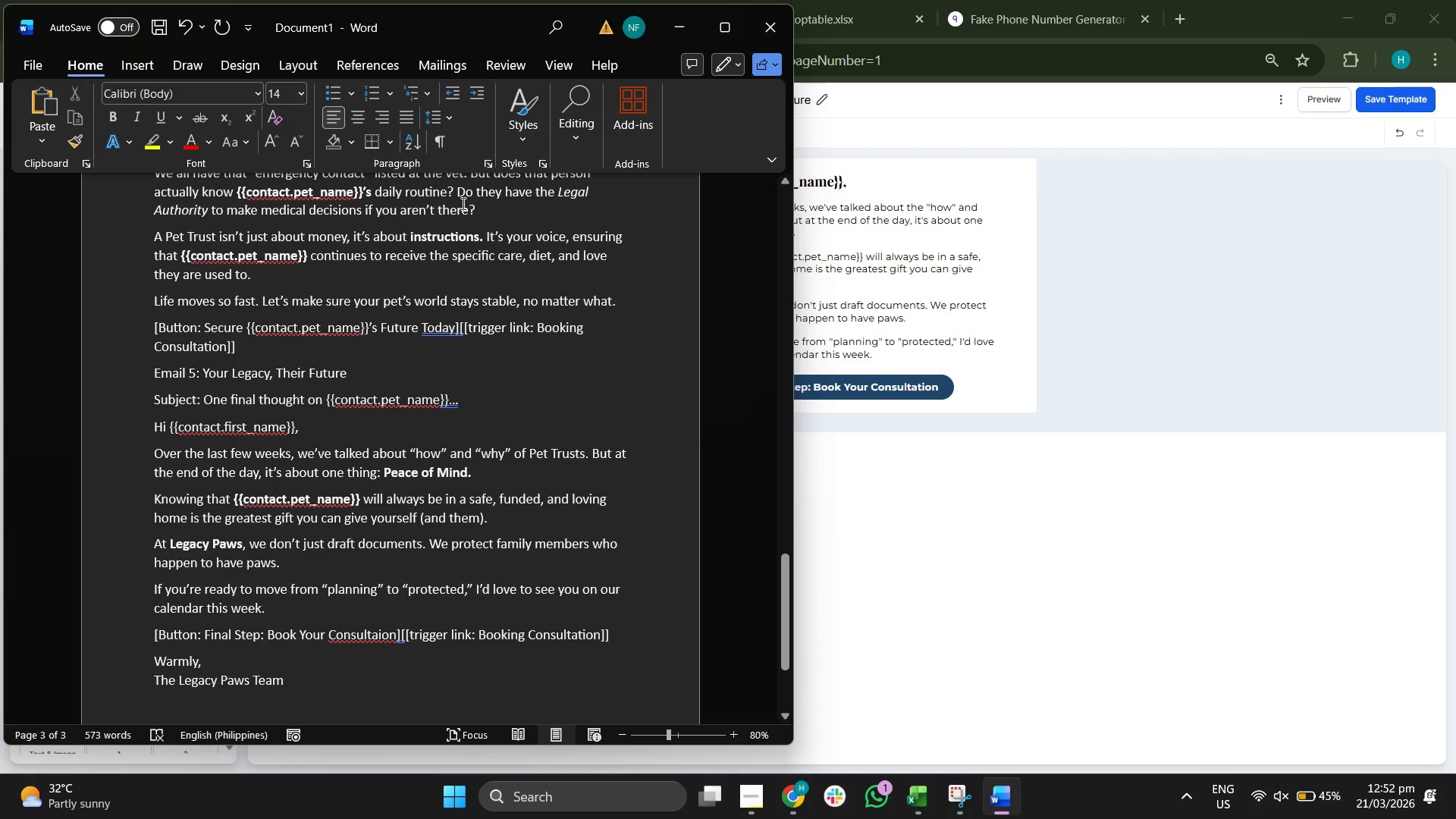 
scroll: coordinate [462, 203], scroll_direction: up, amount: 2.0
 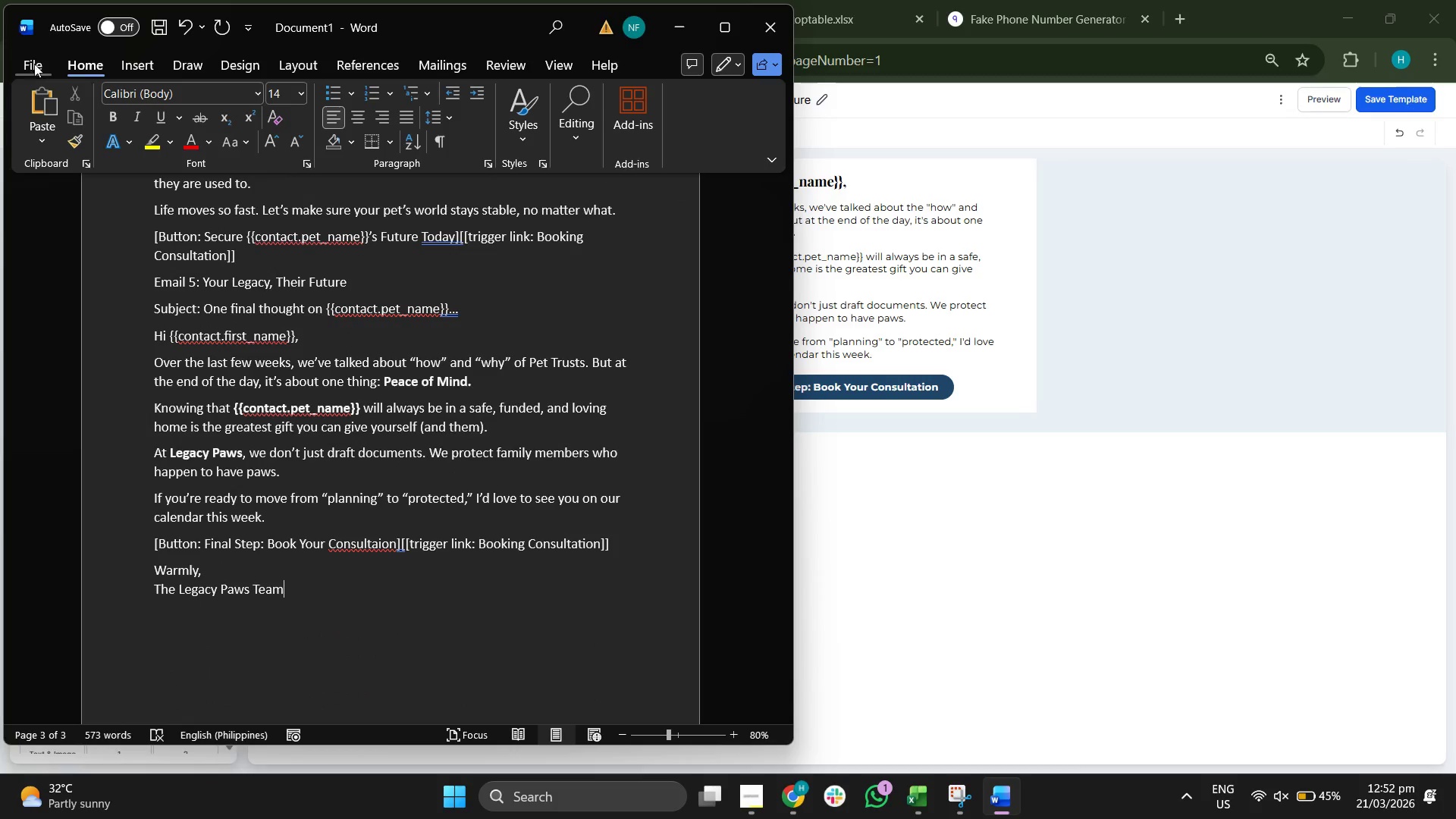 
left_click([36, 60])
 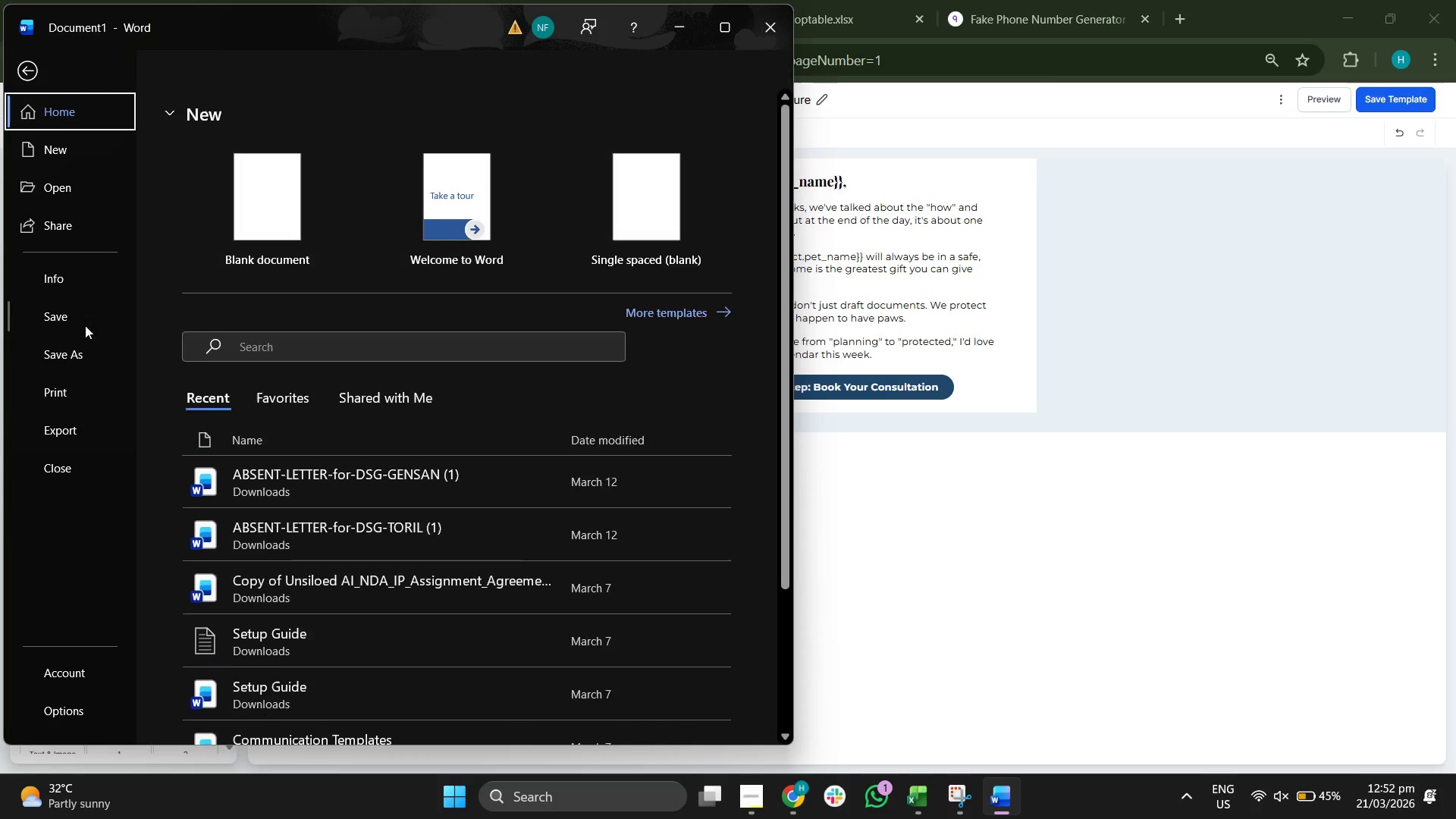 
left_click([71, 341])
 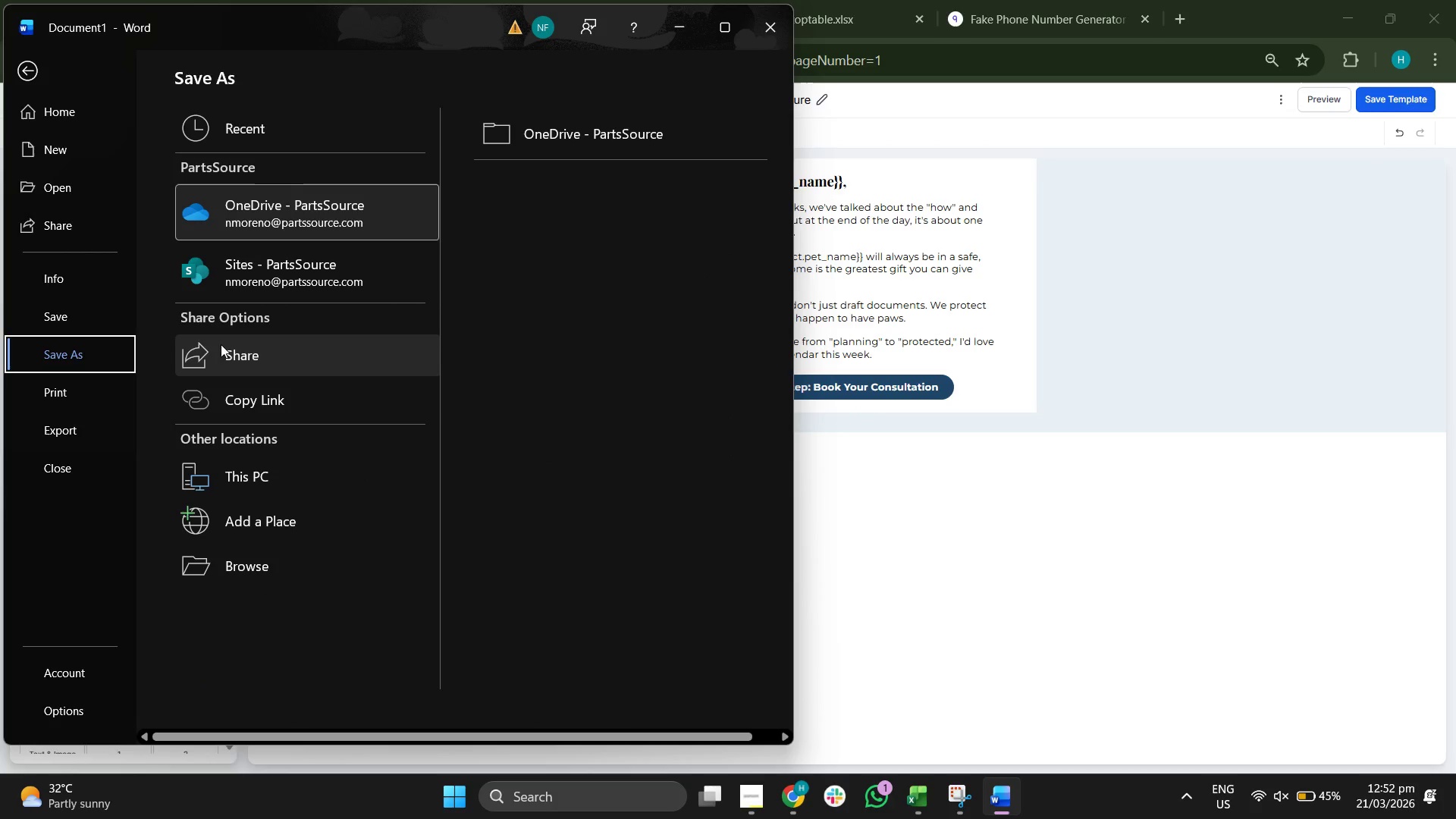 
left_click([231, 344])
 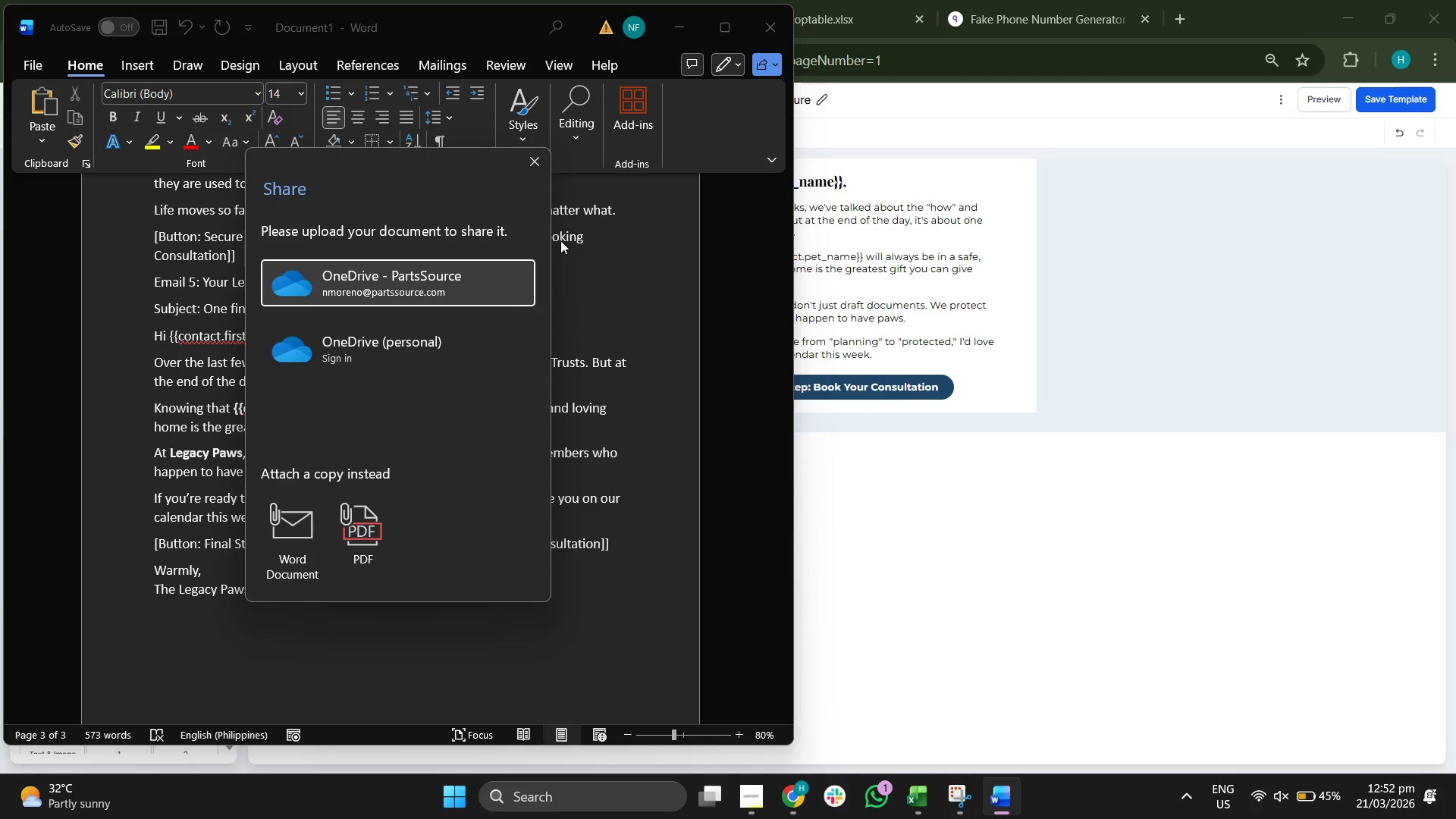 
left_click([535, 169])
 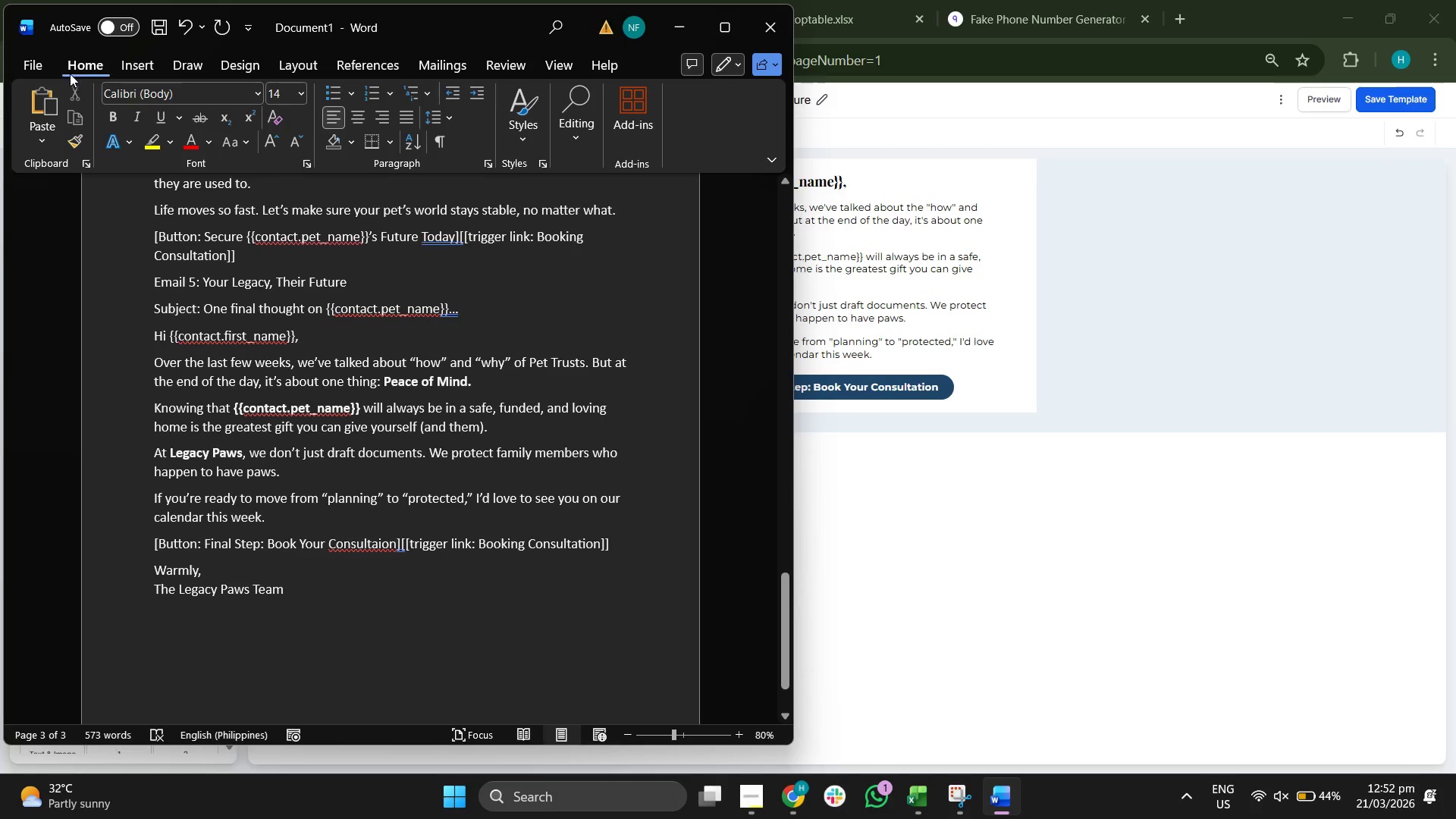 
left_click([50, 65])
 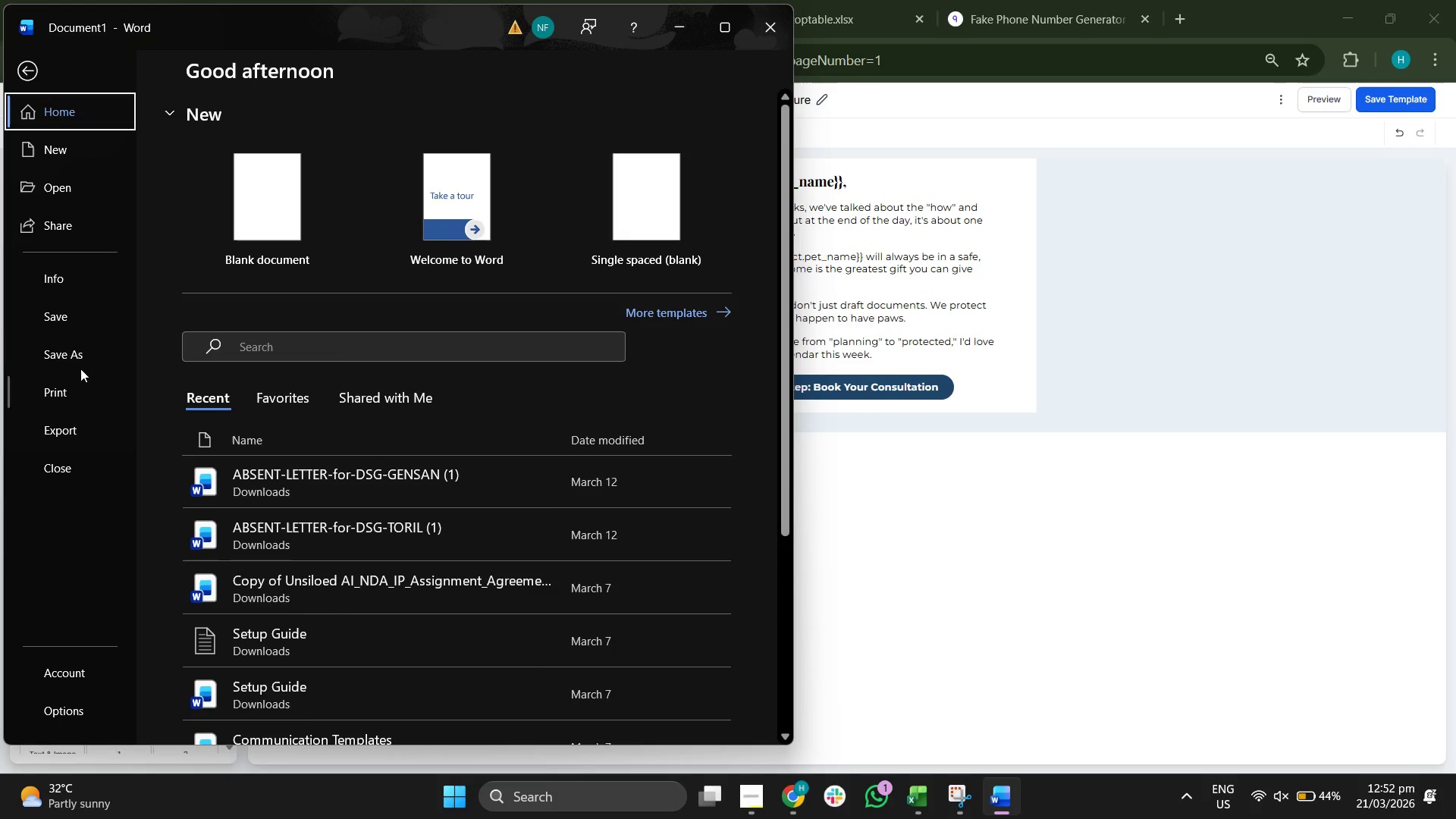 
left_click([80, 359])
 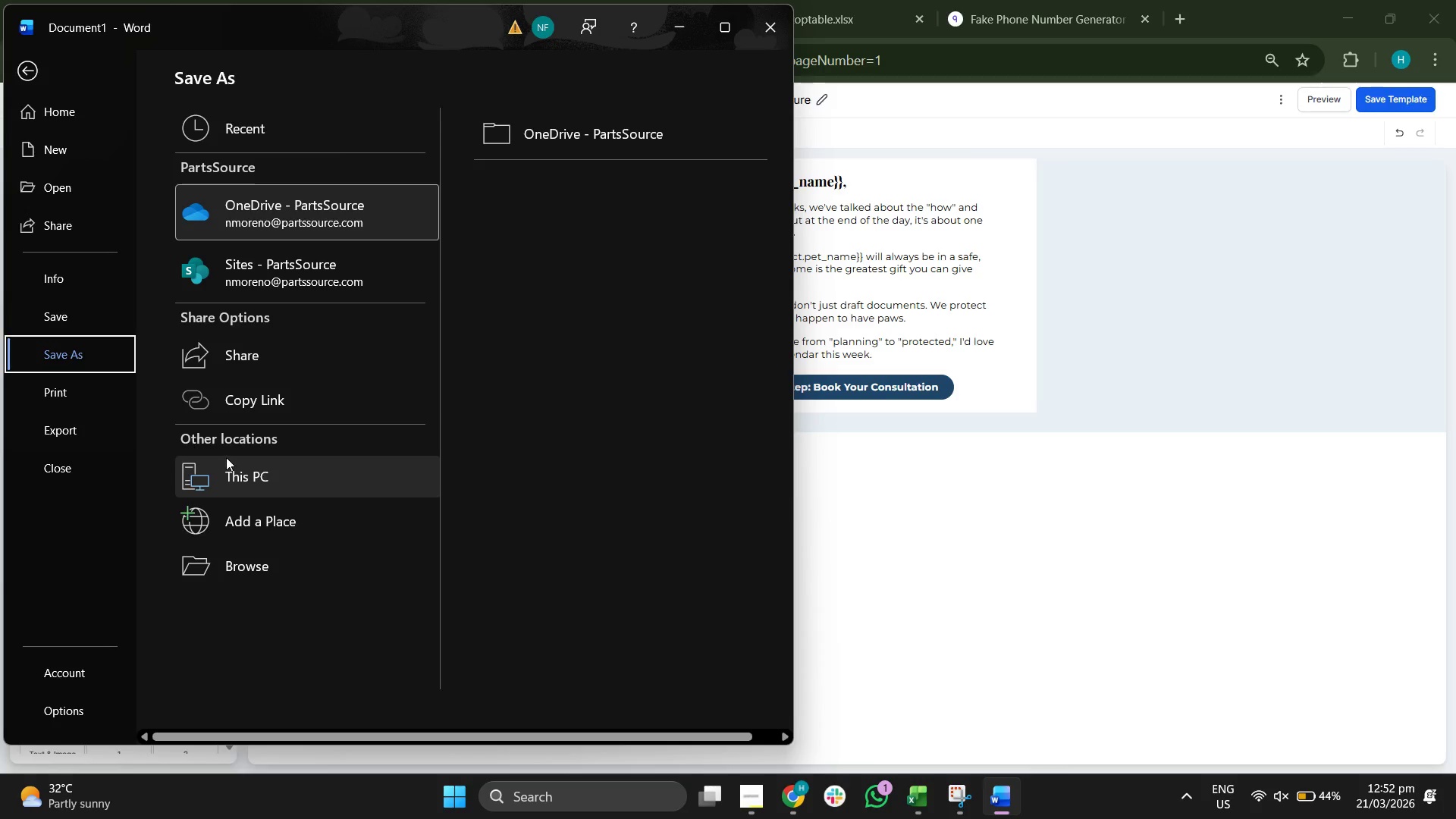 
left_click([231, 457])
 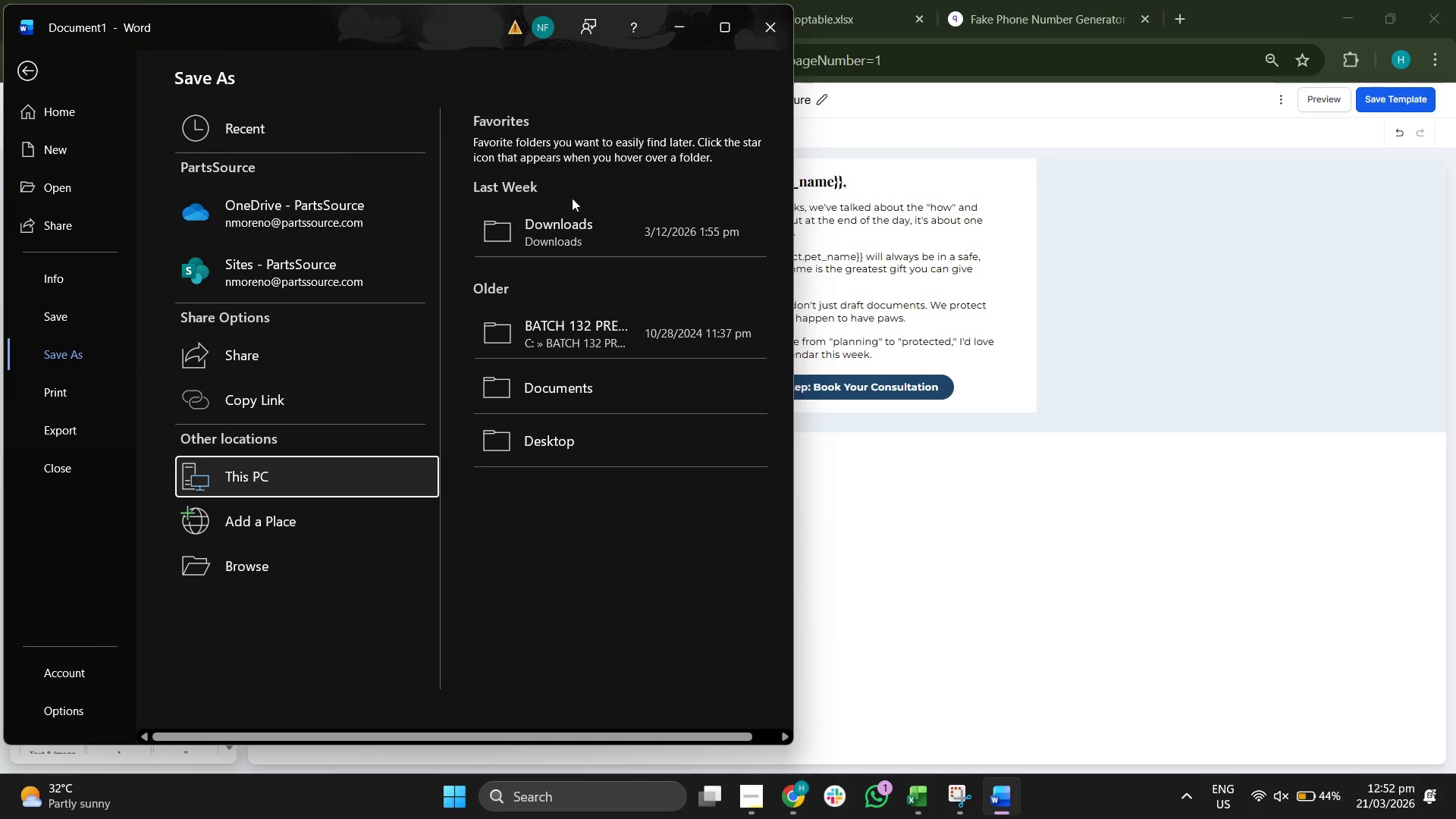 
left_click([567, 210])
 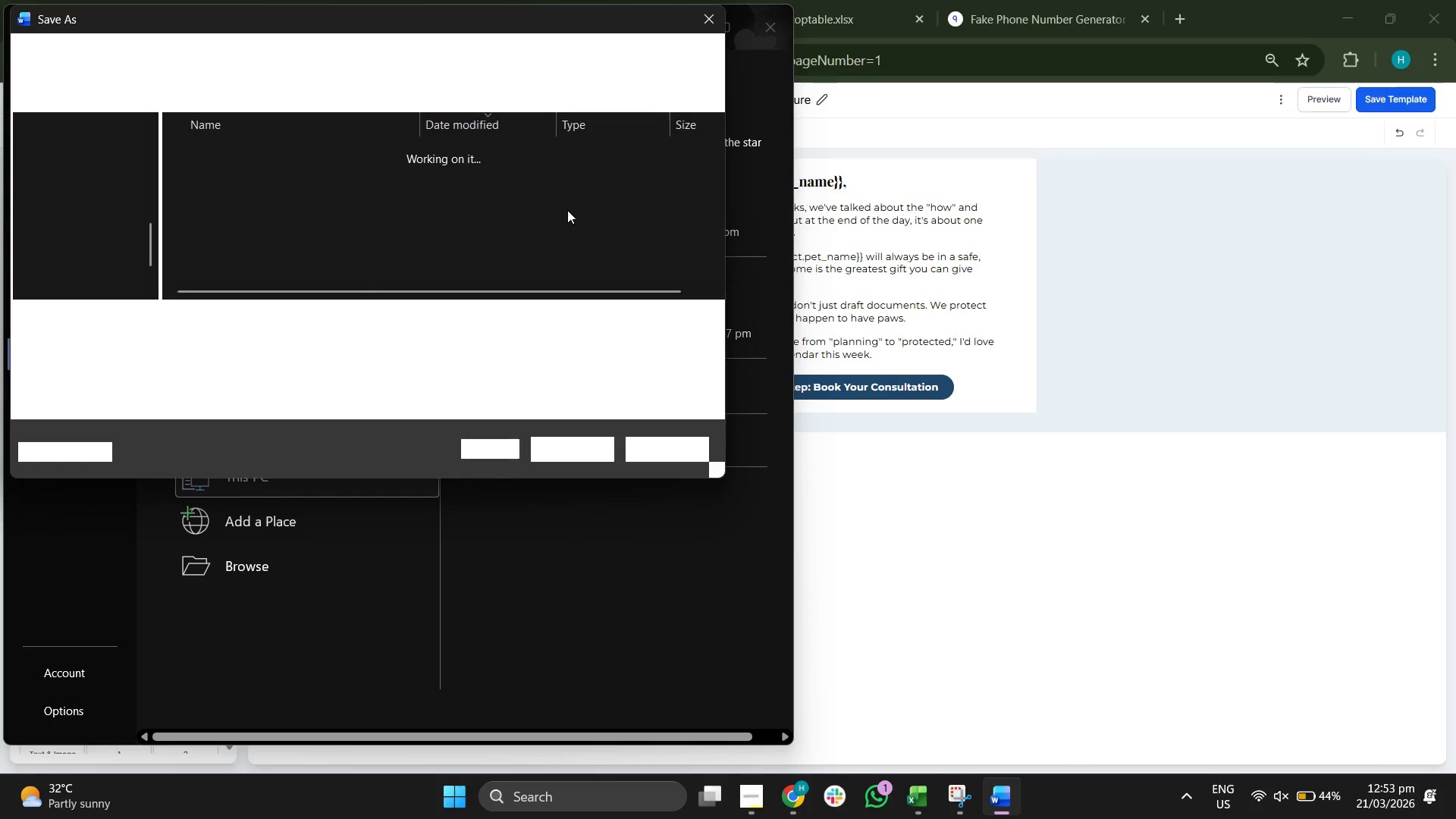 
left_click([320, 349])
 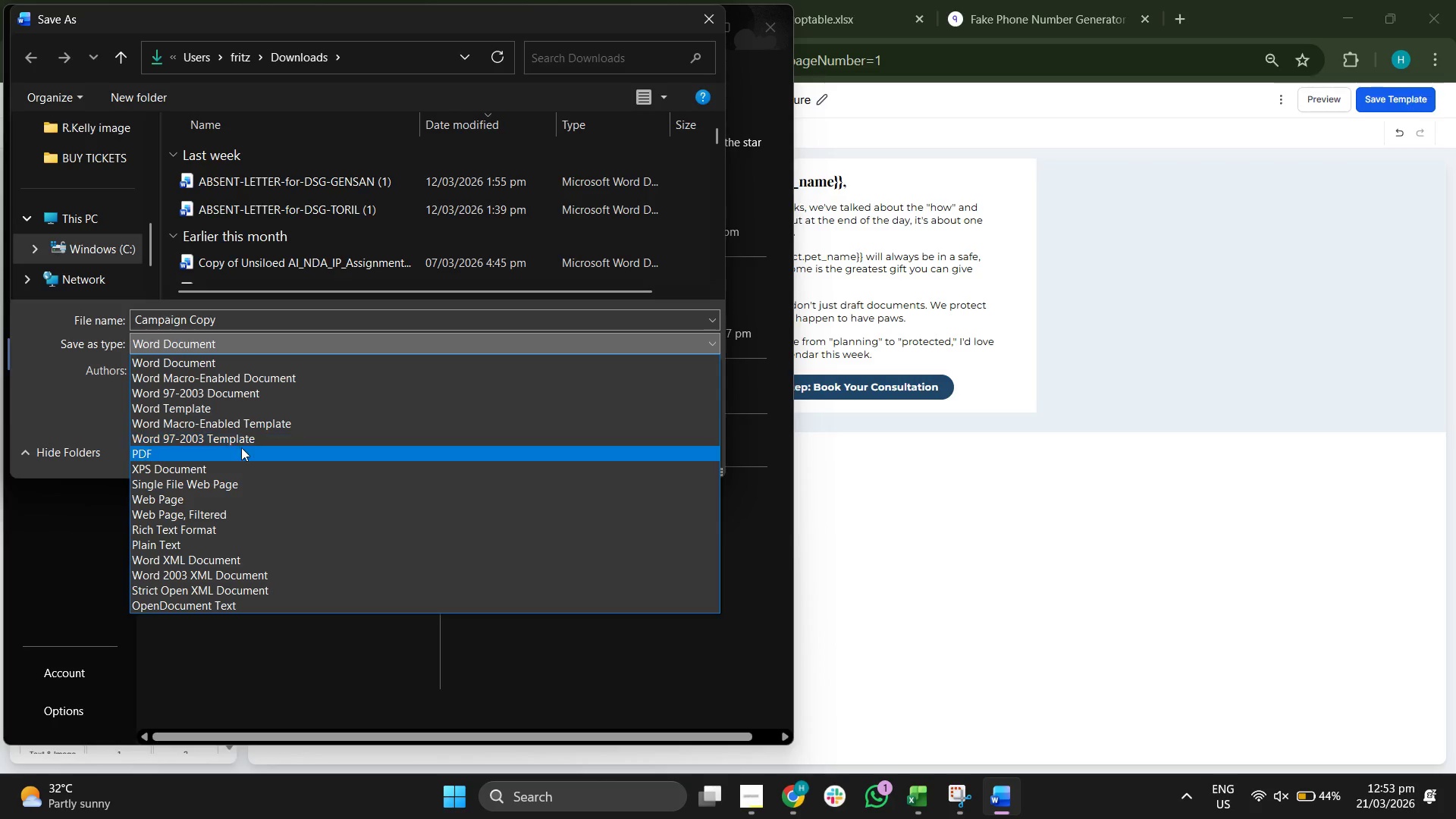 
left_click([241, 447])
 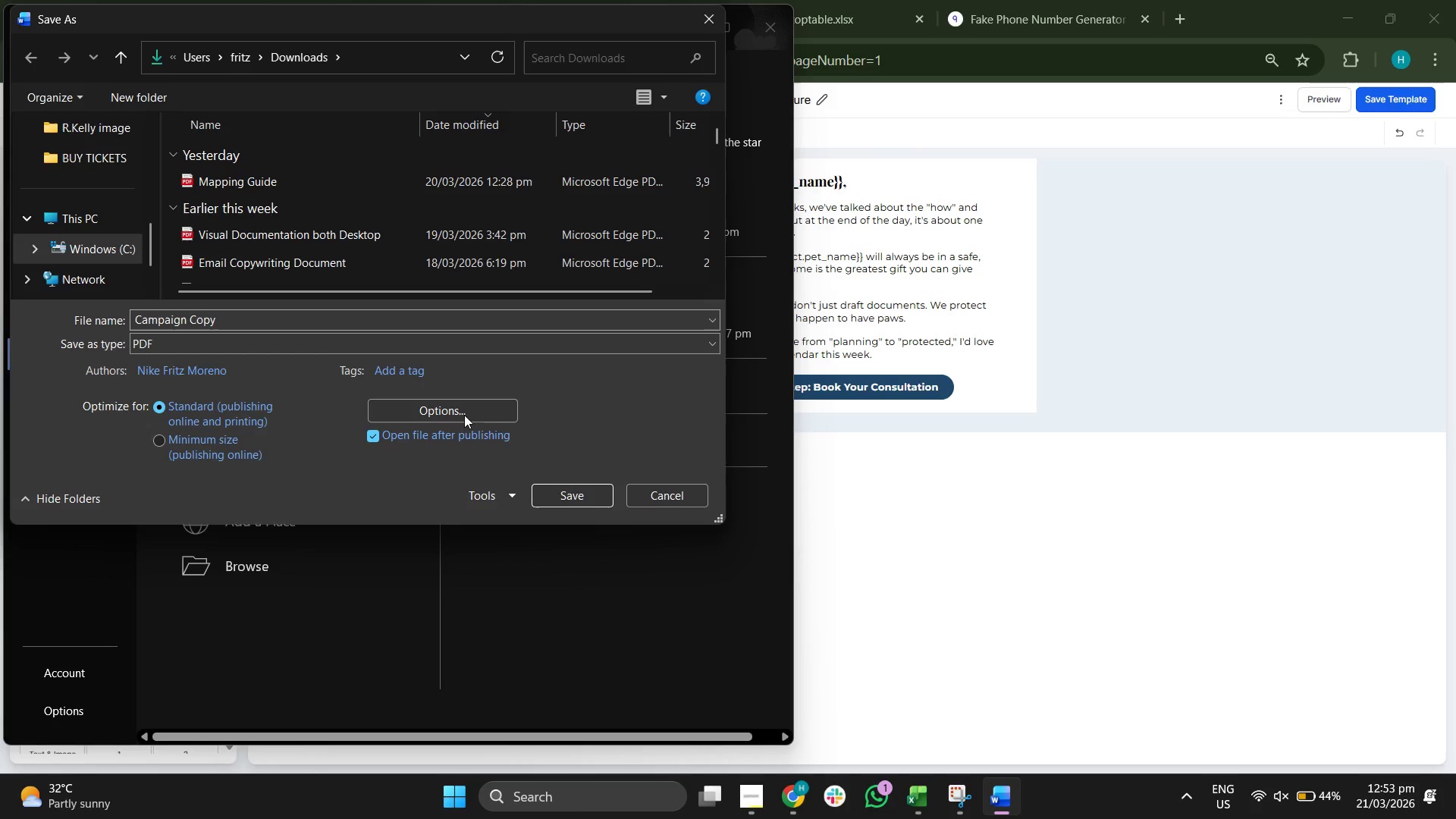 
left_click([568, 504])
 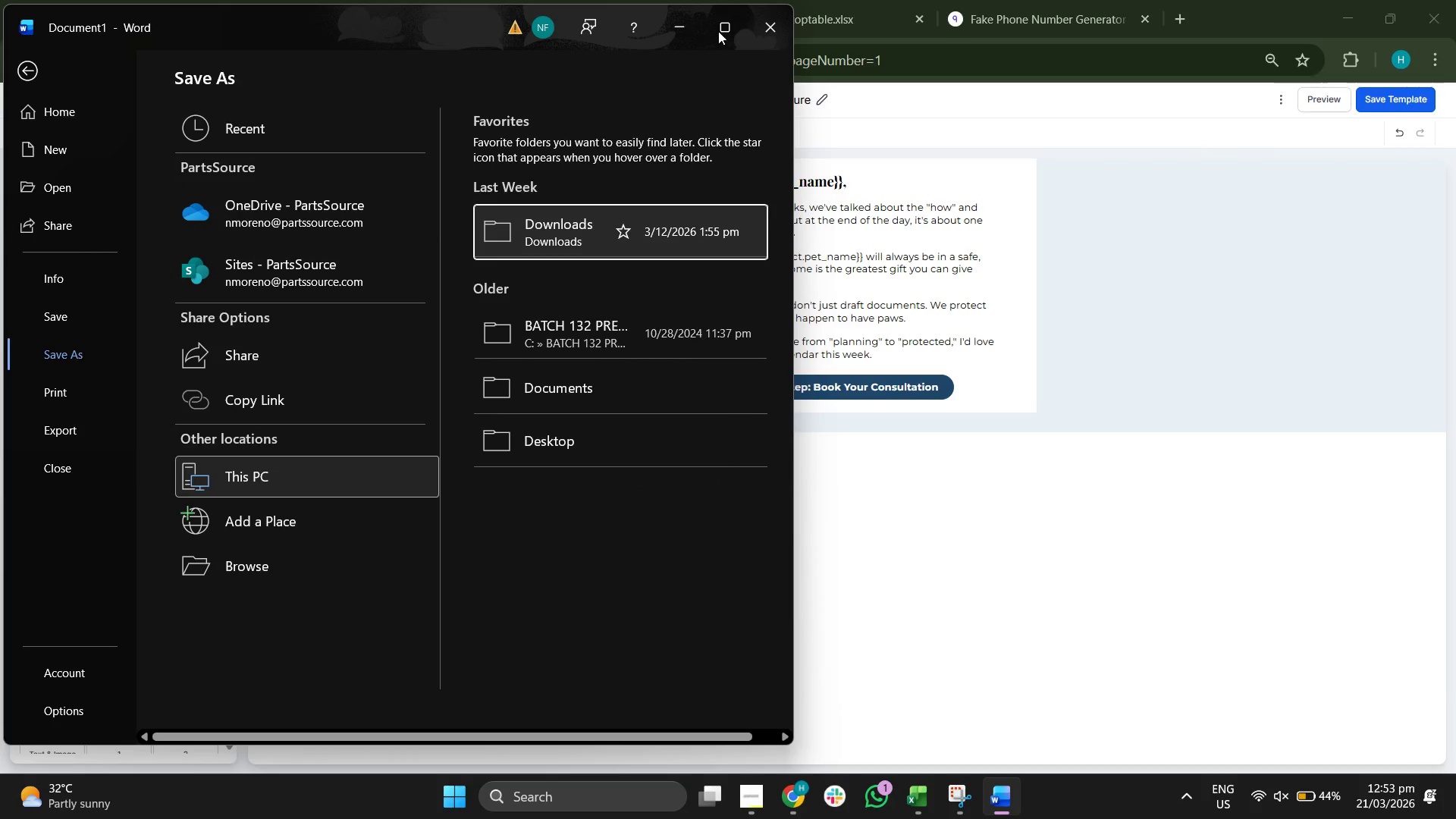 
mouse_move([678, 48])
 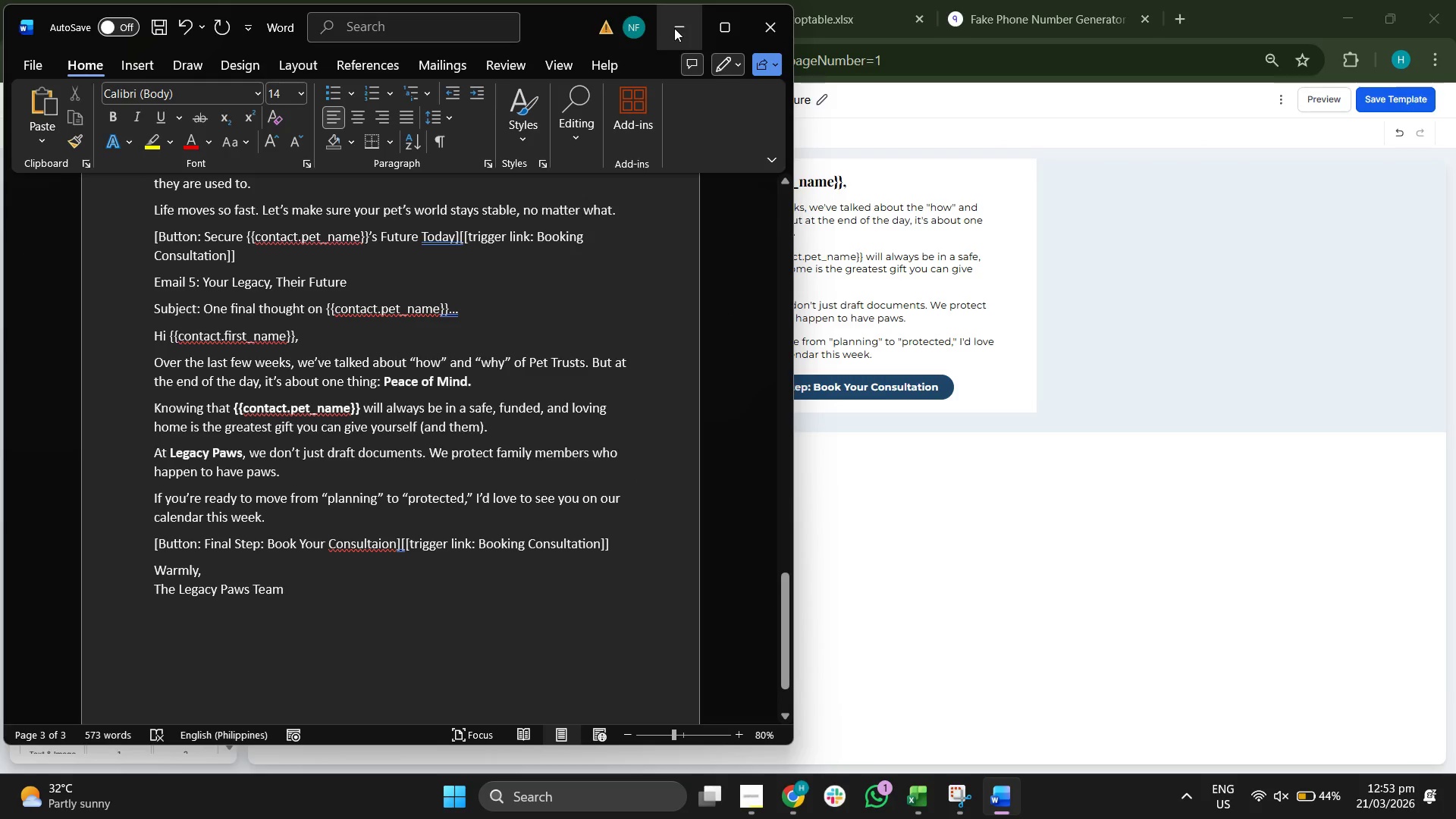 
left_click([674, 28])
 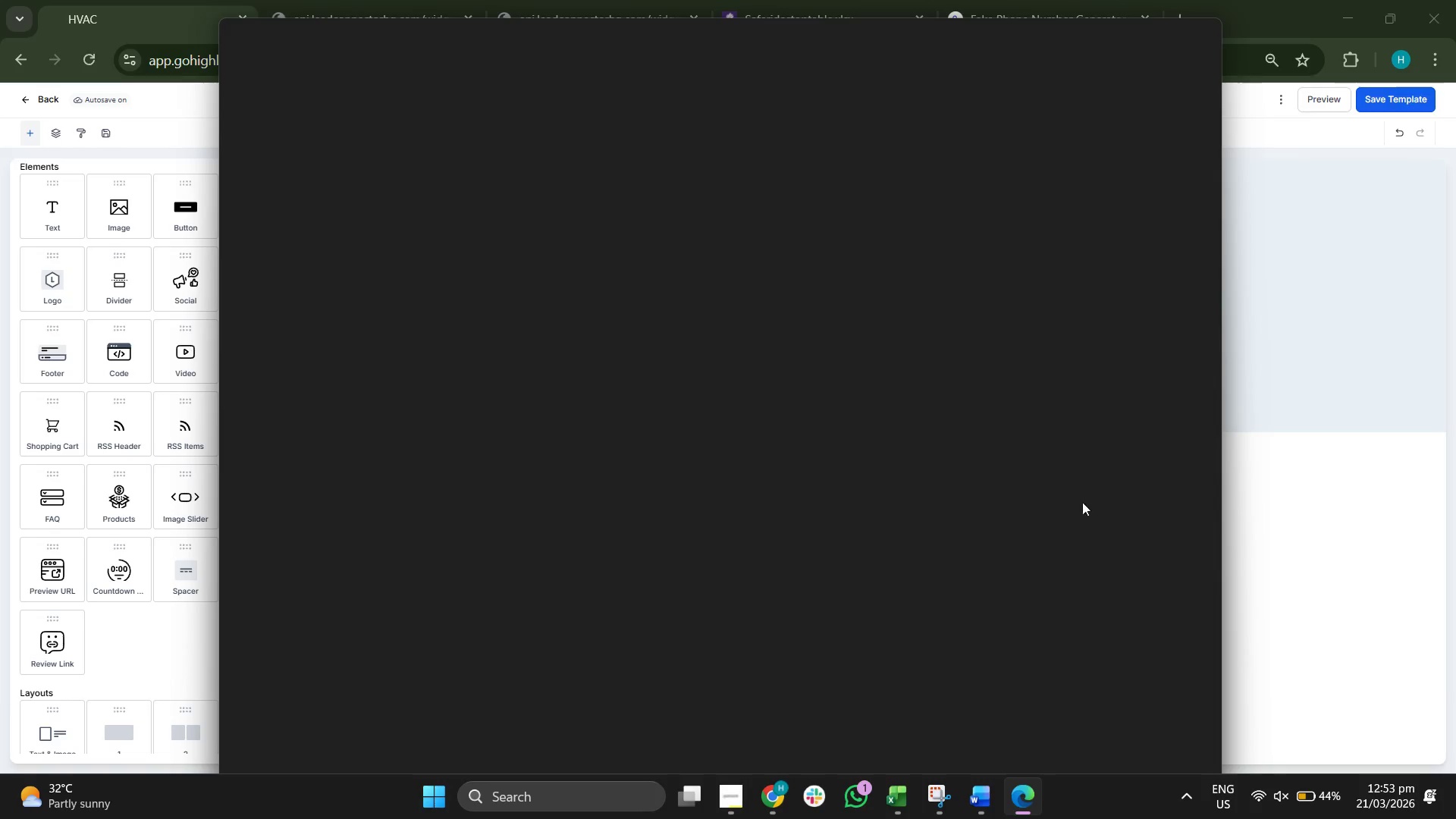 
left_click([1272, 557])
 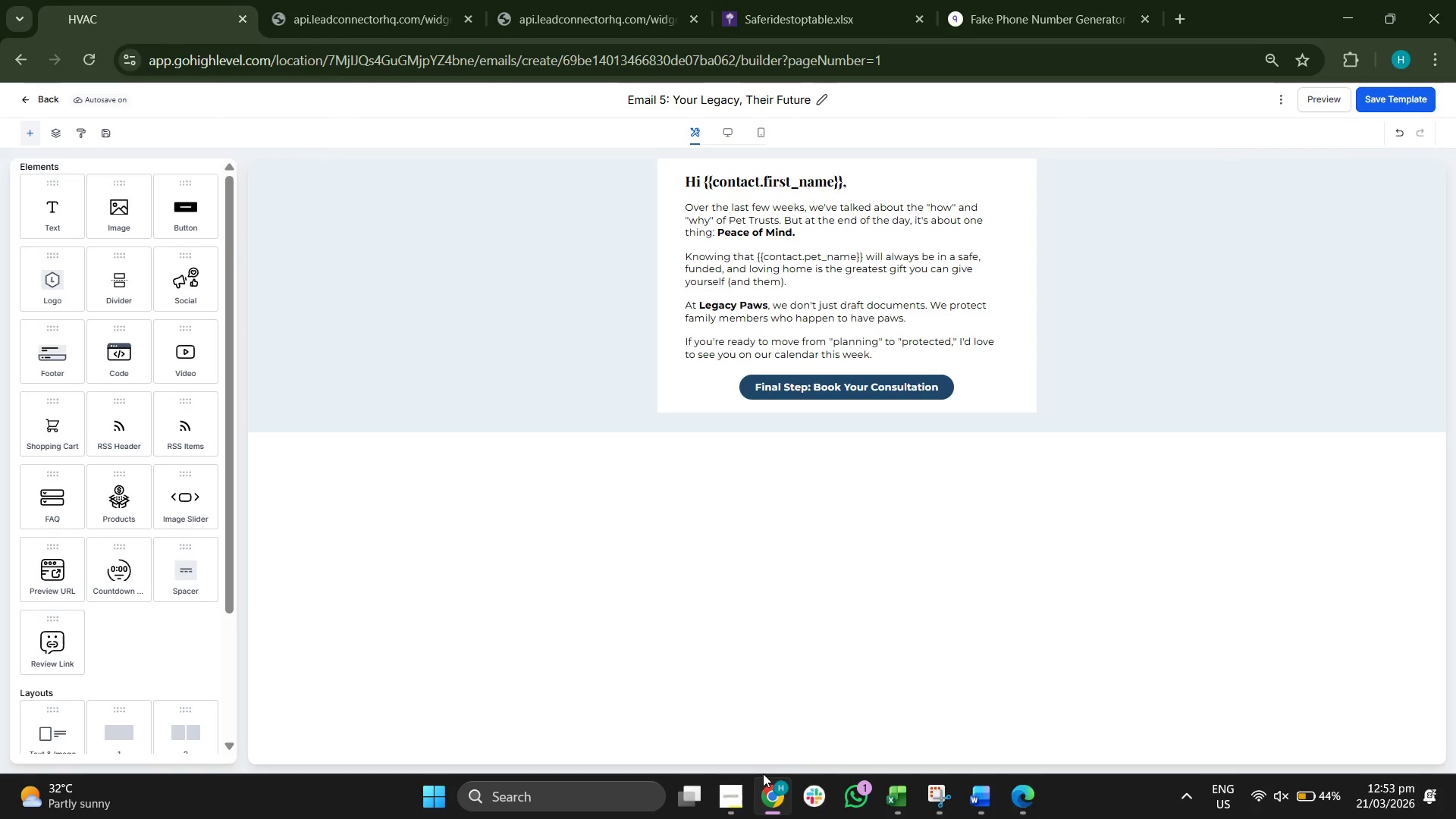 
left_click([733, 785])